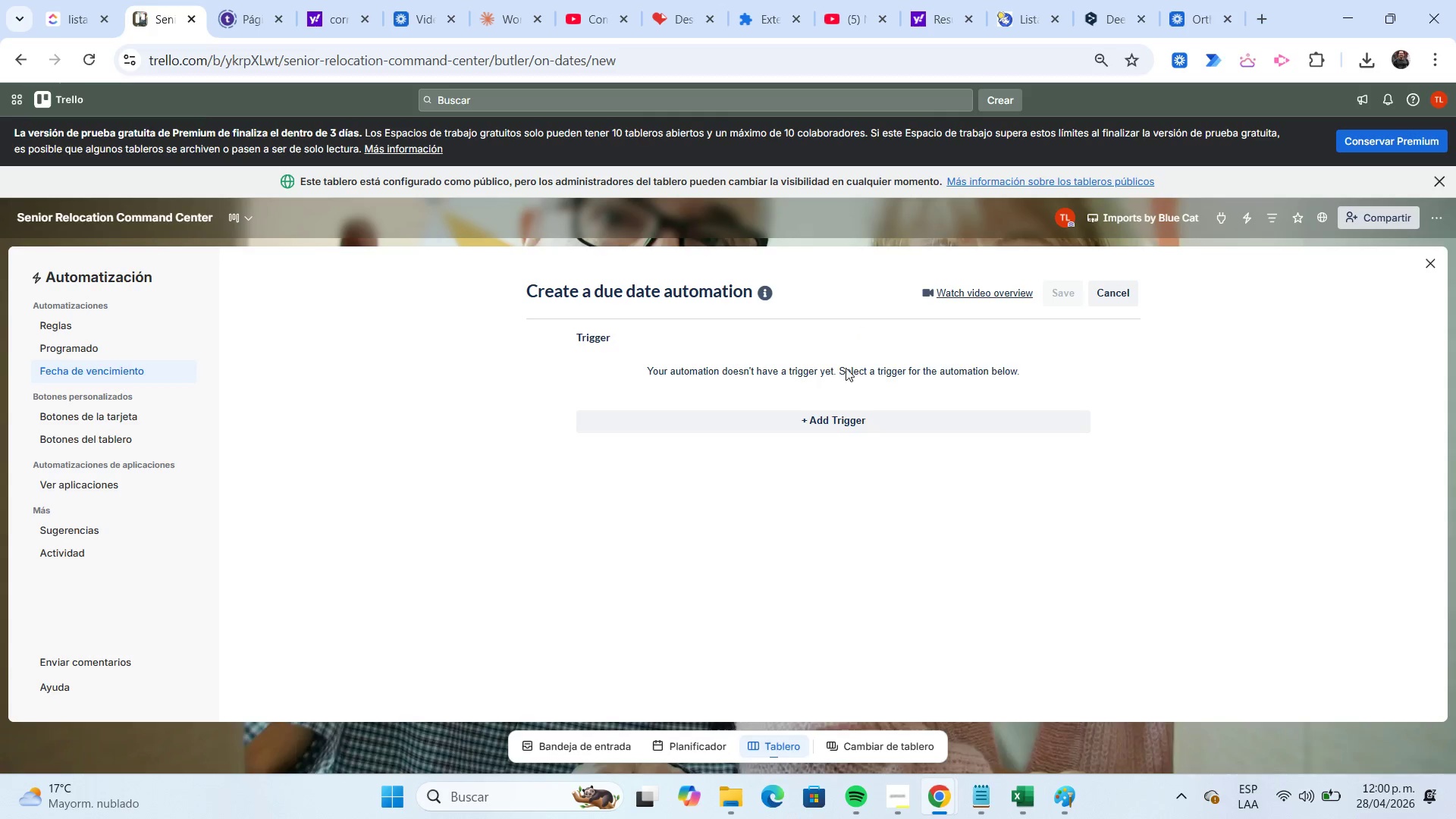 
left_click([846, 413])
 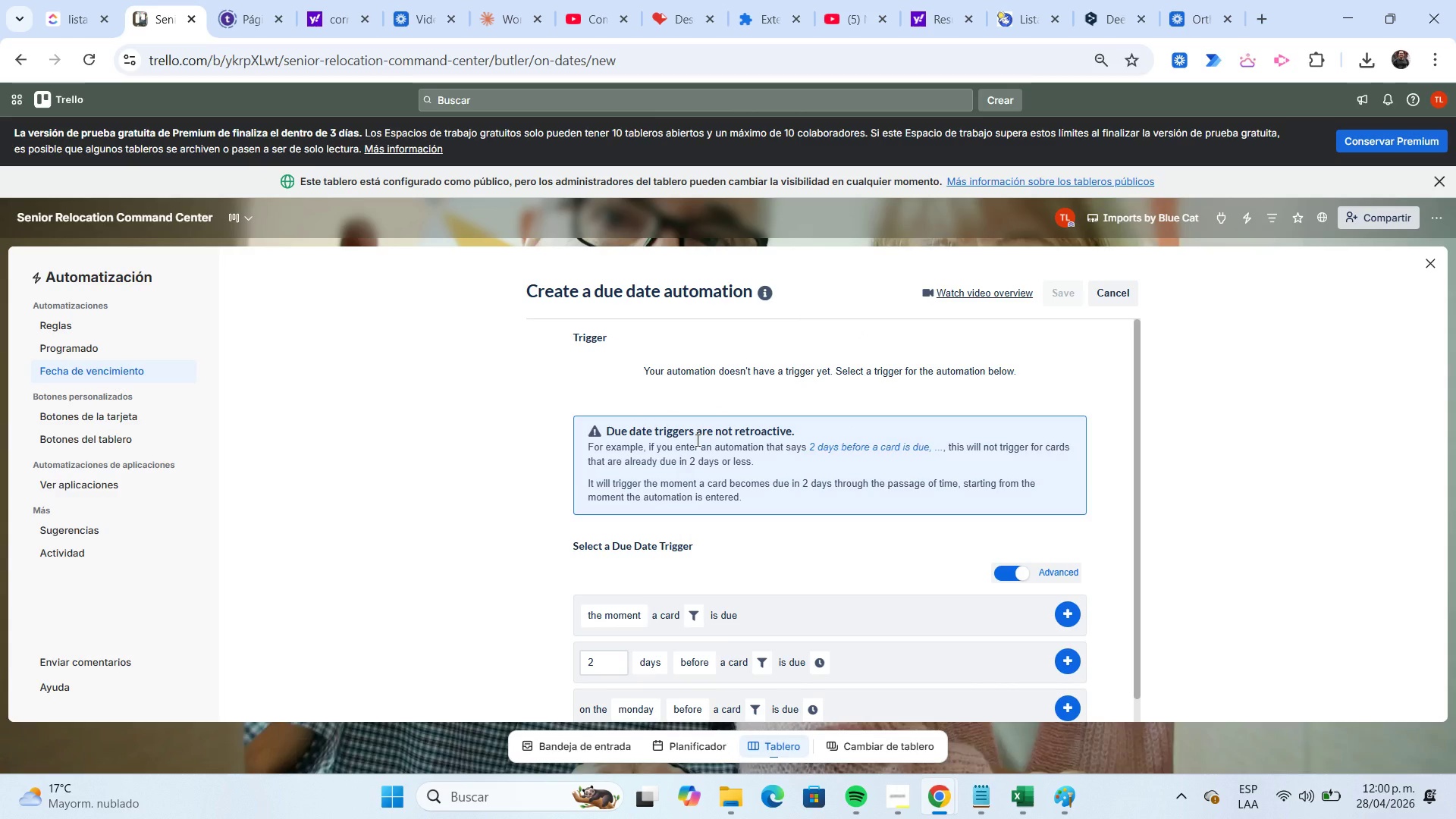 
wait(10.64)
 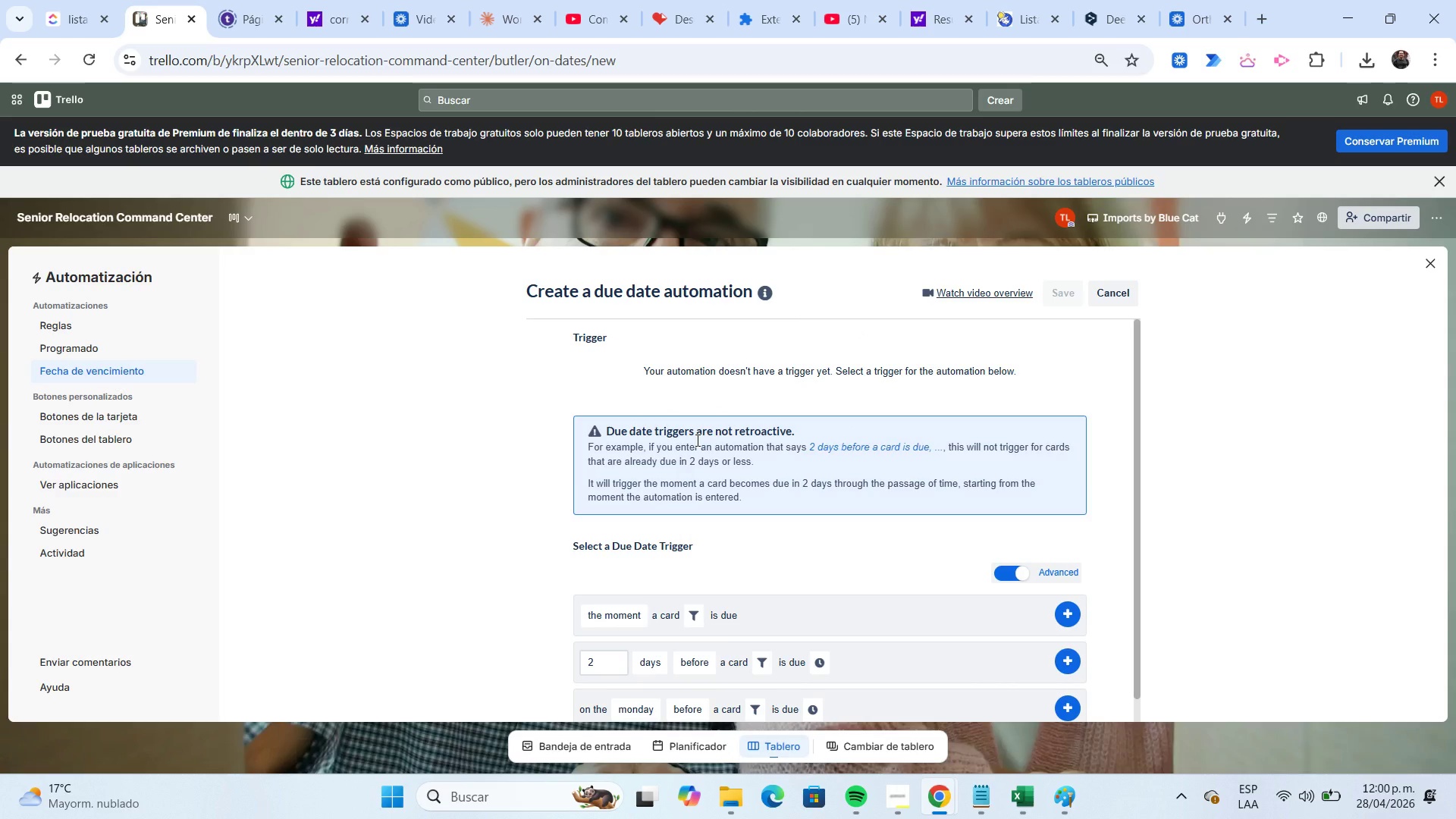 
scroll: coordinate [818, 471], scroll_direction: down, amount: 2.0
 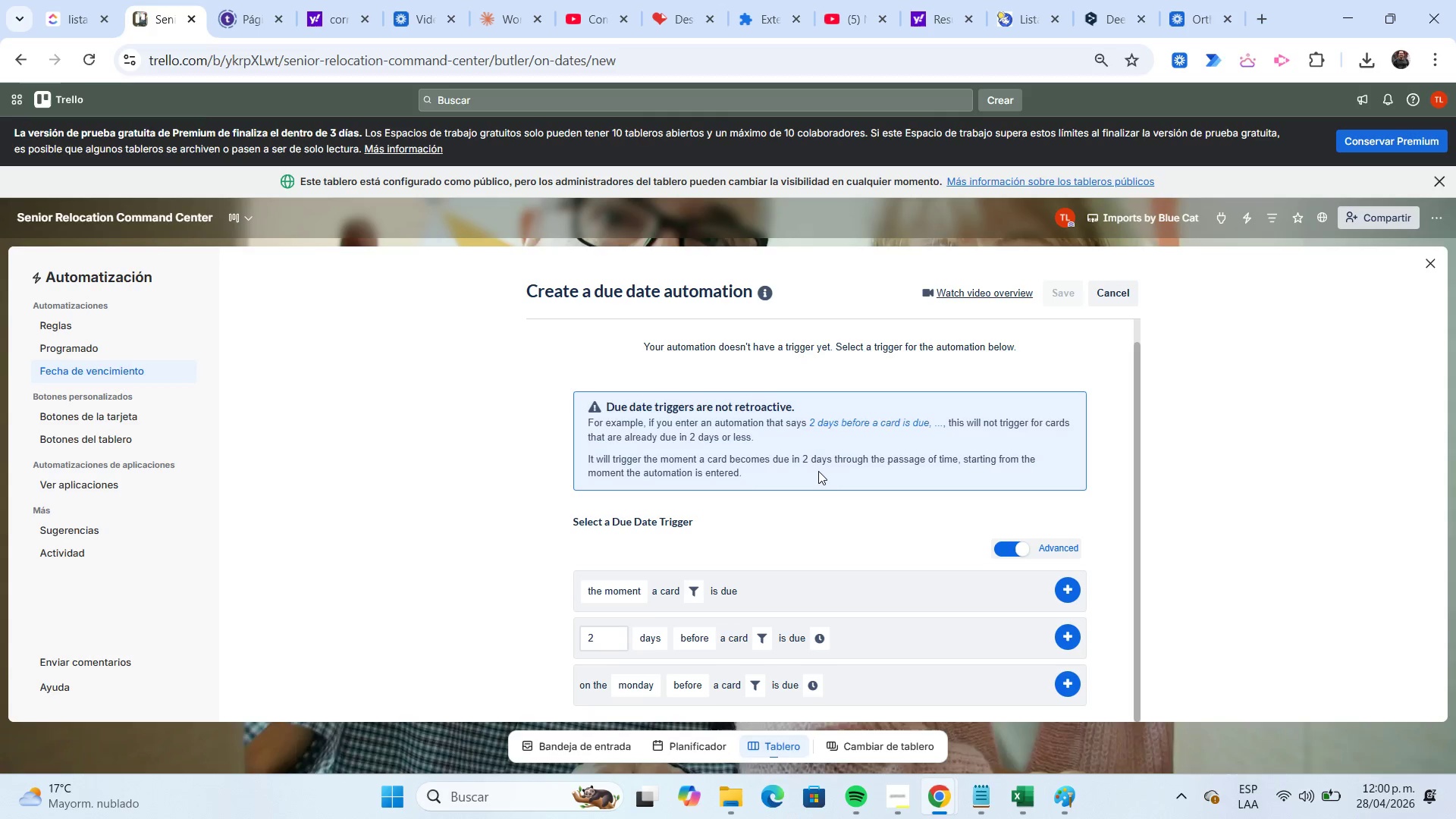 
wait(17.31)
 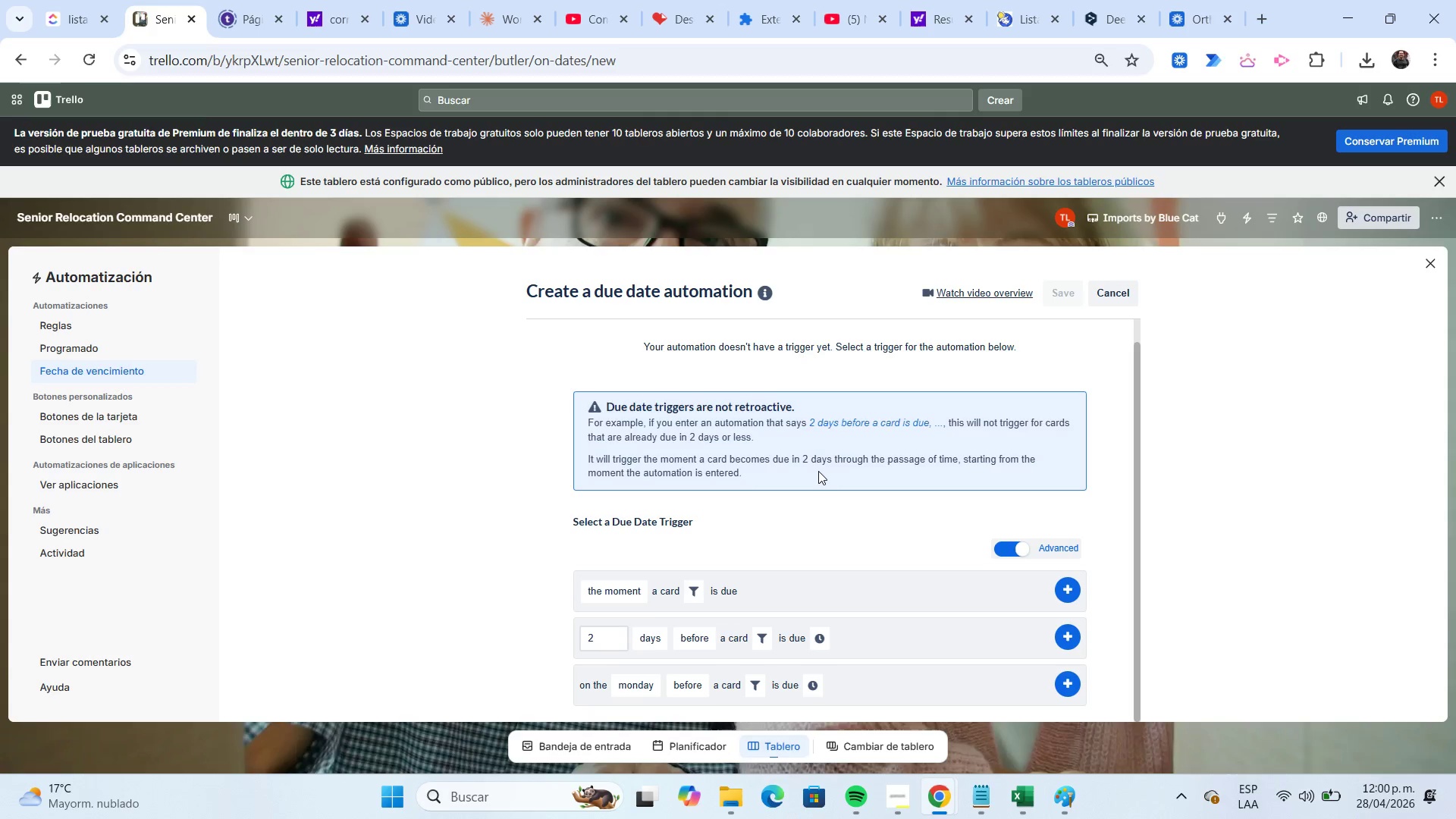 
left_click([844, 297])
 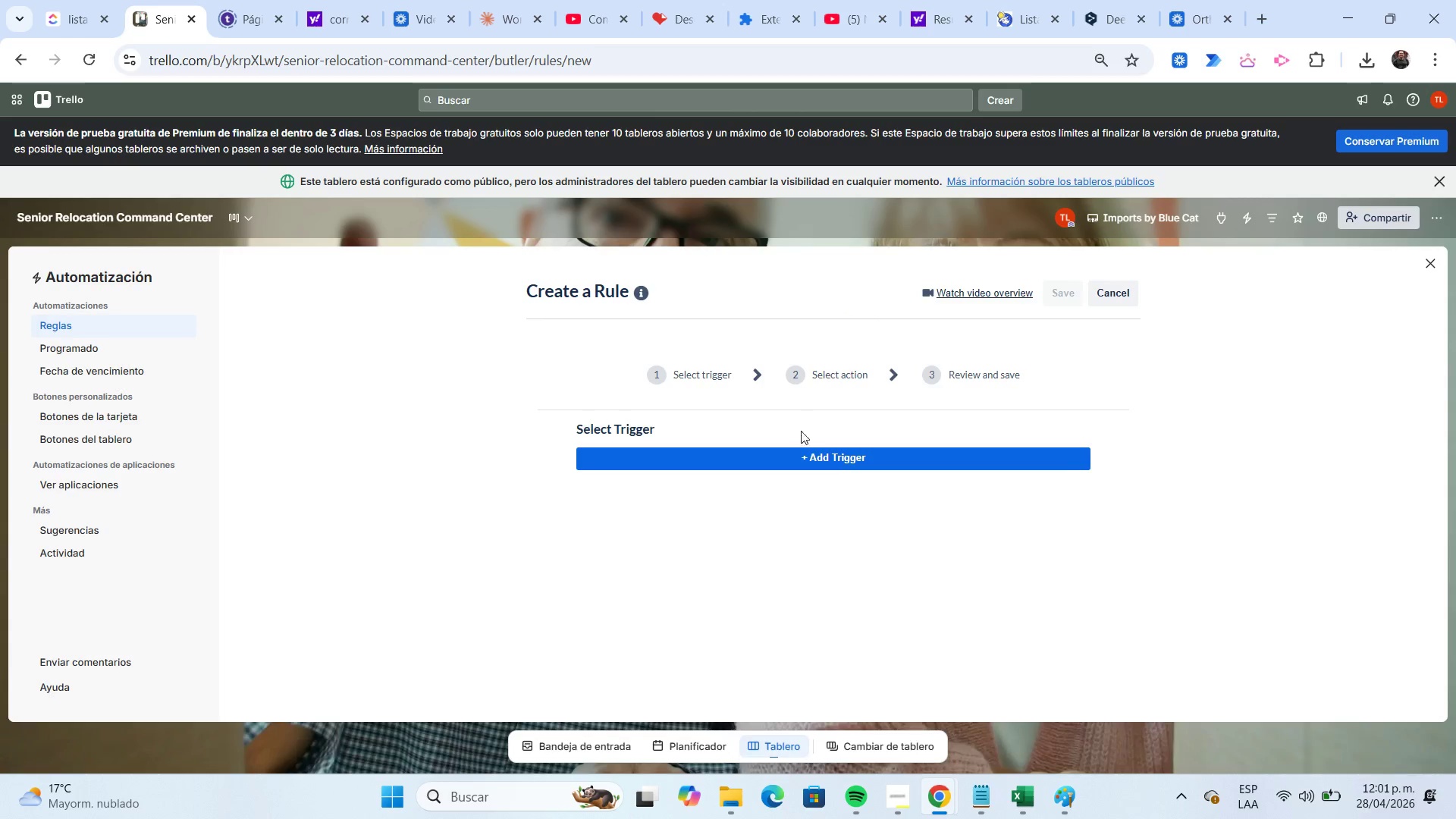 
left_click([803, 447])
 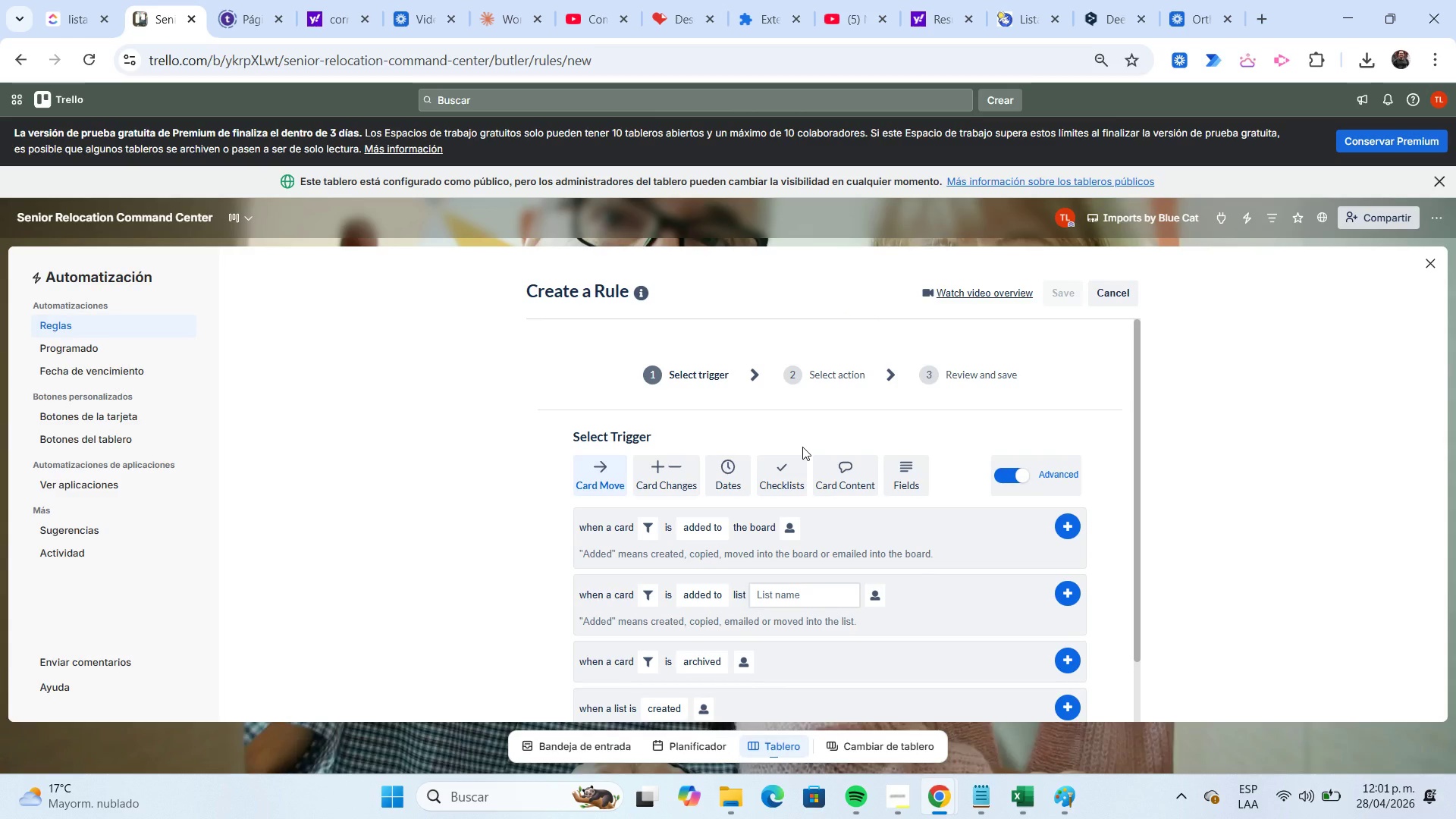 
wait(10.53)
 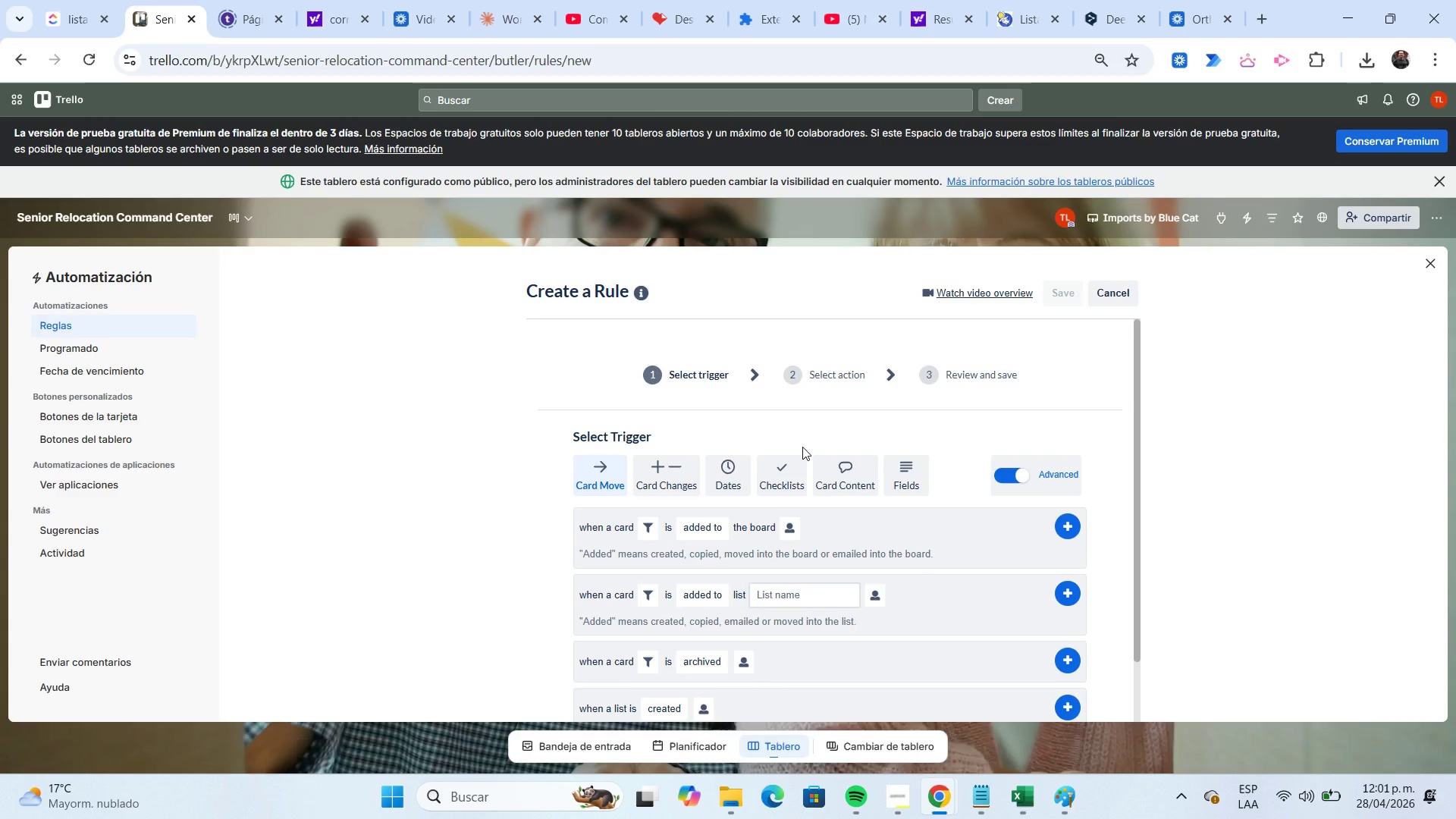 
key(Shift+Home)
 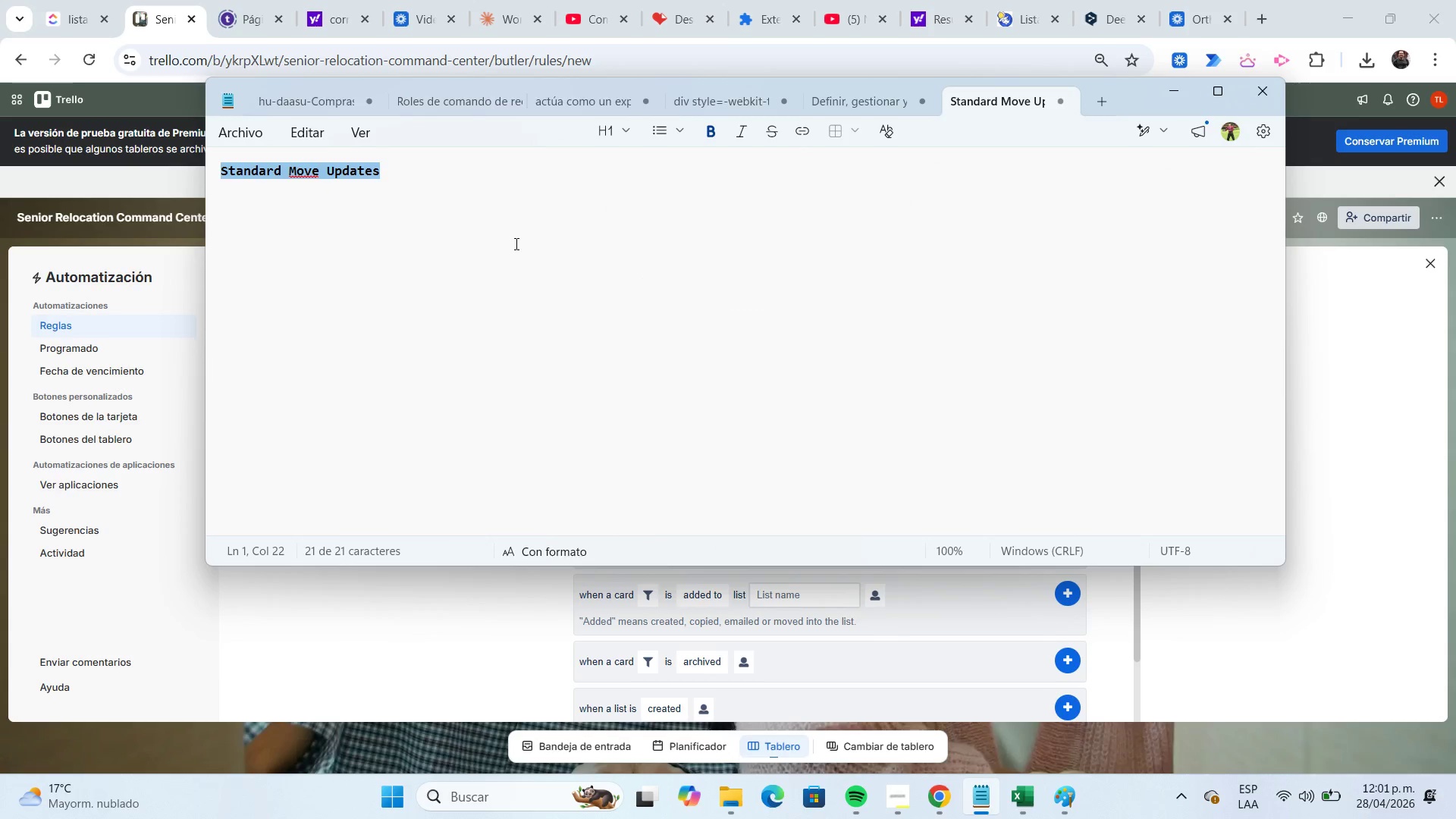 
key(Control+C)
 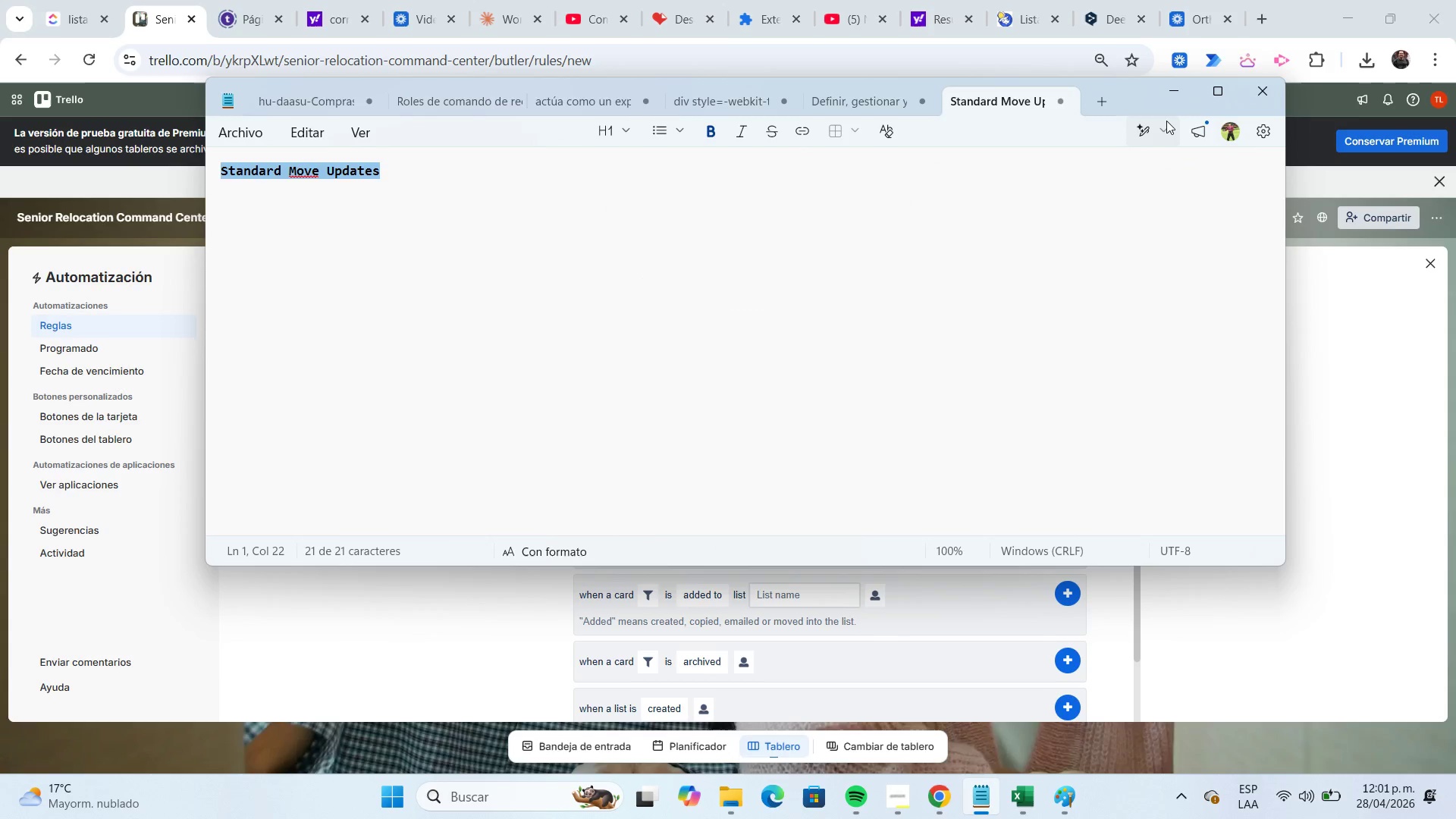 
left_click([1169, 99])
 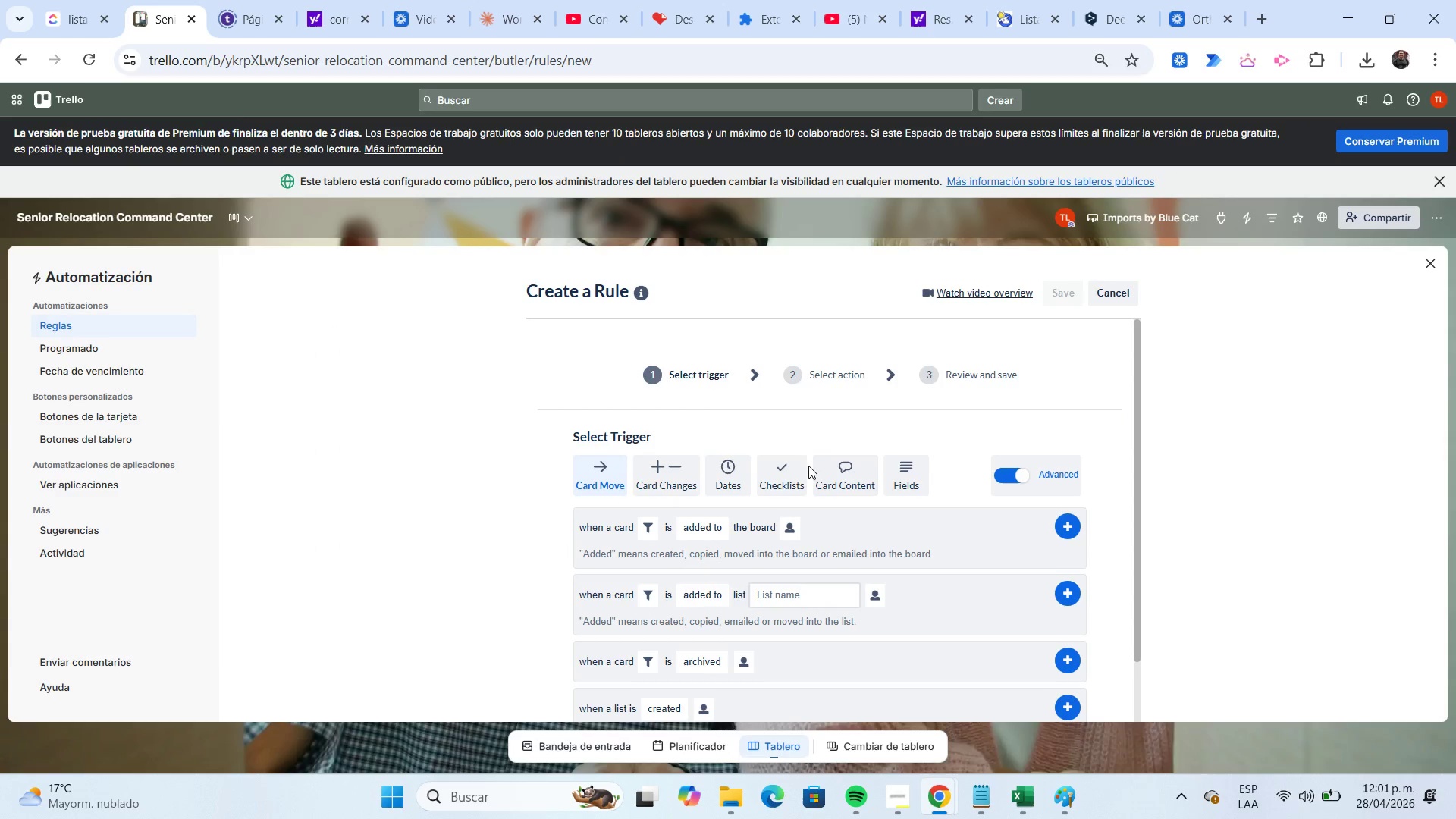 
left_click([803, 464])
 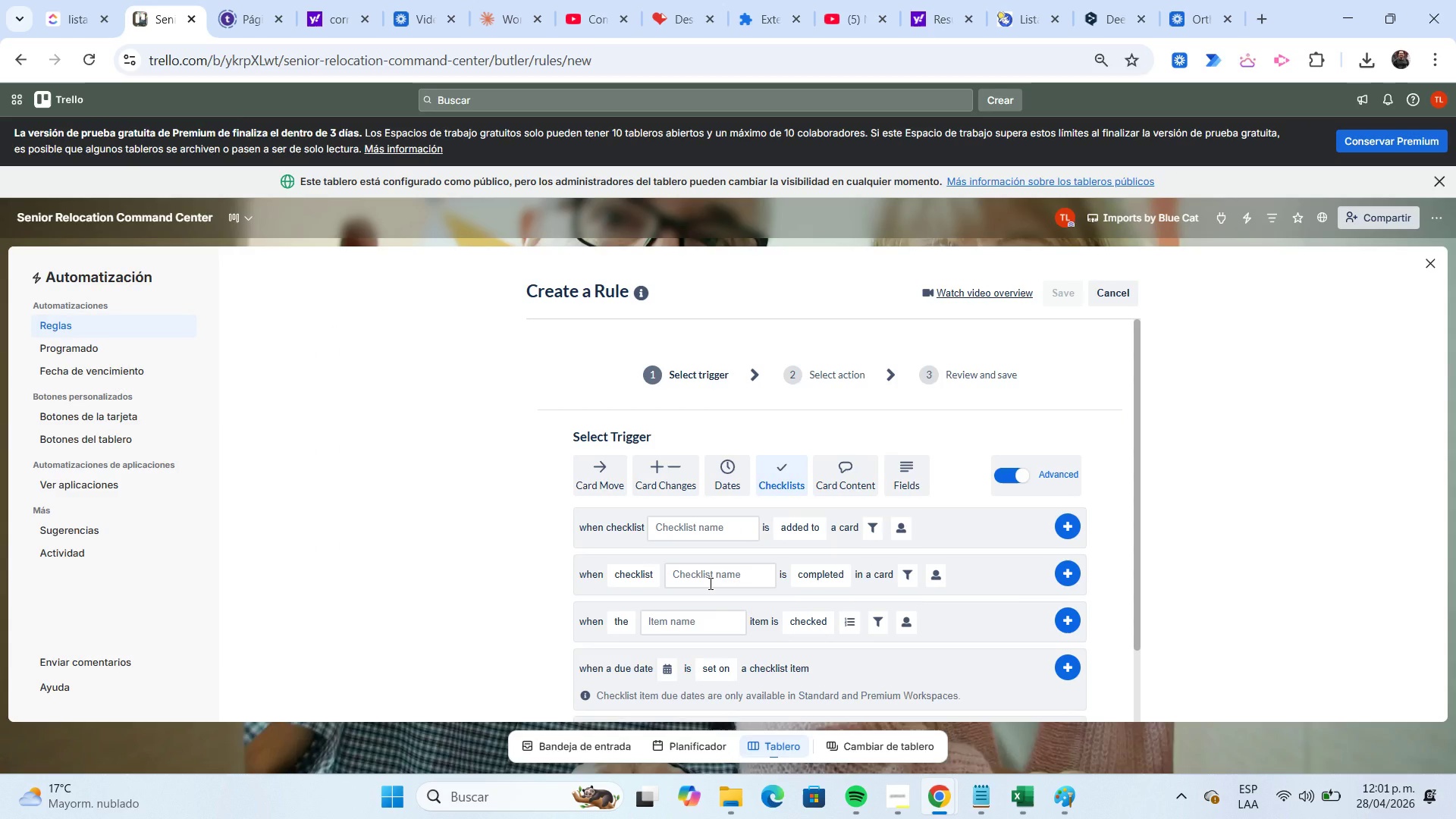 
left_click([709, 582])
 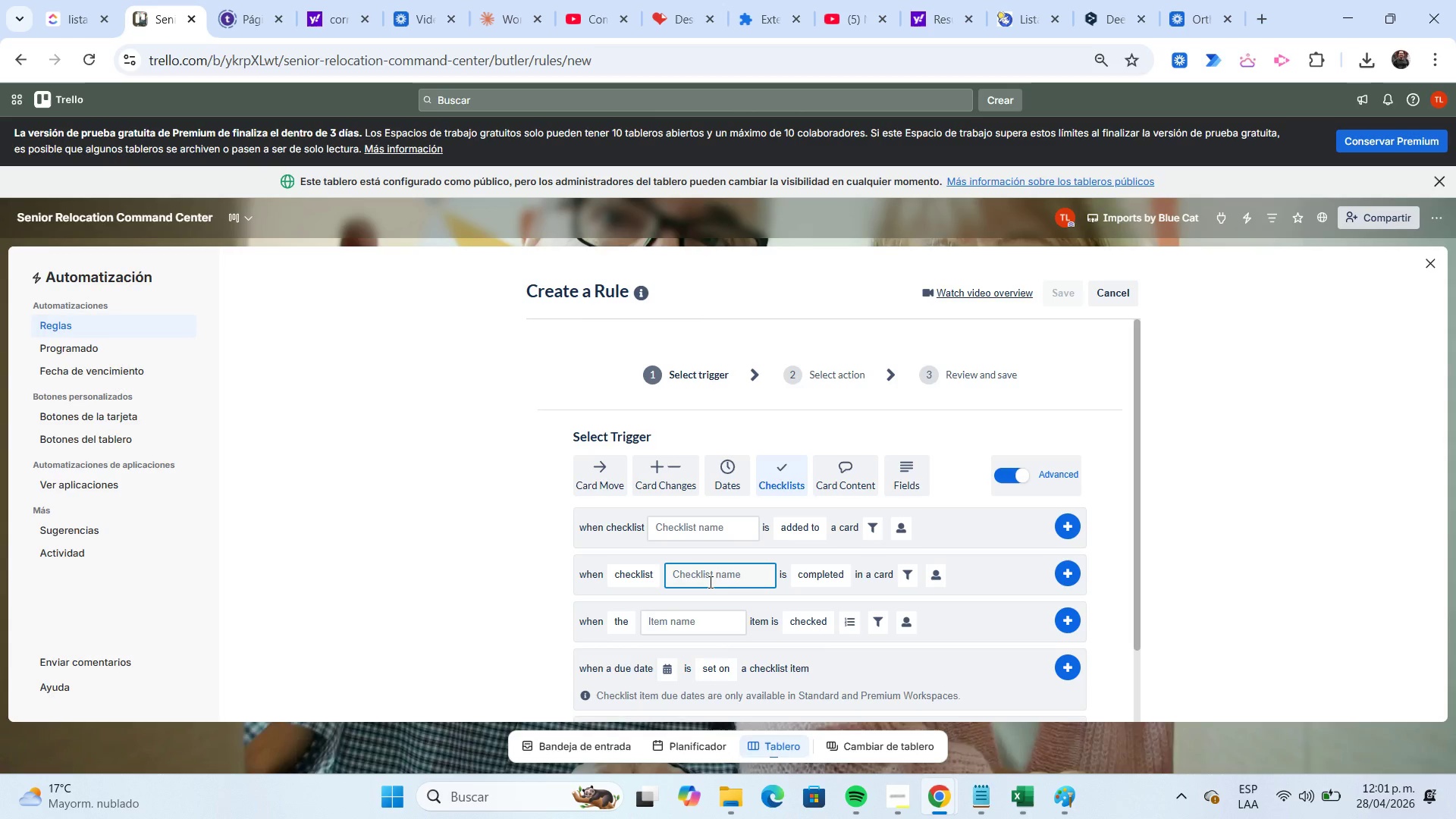 
key(Control+V)
 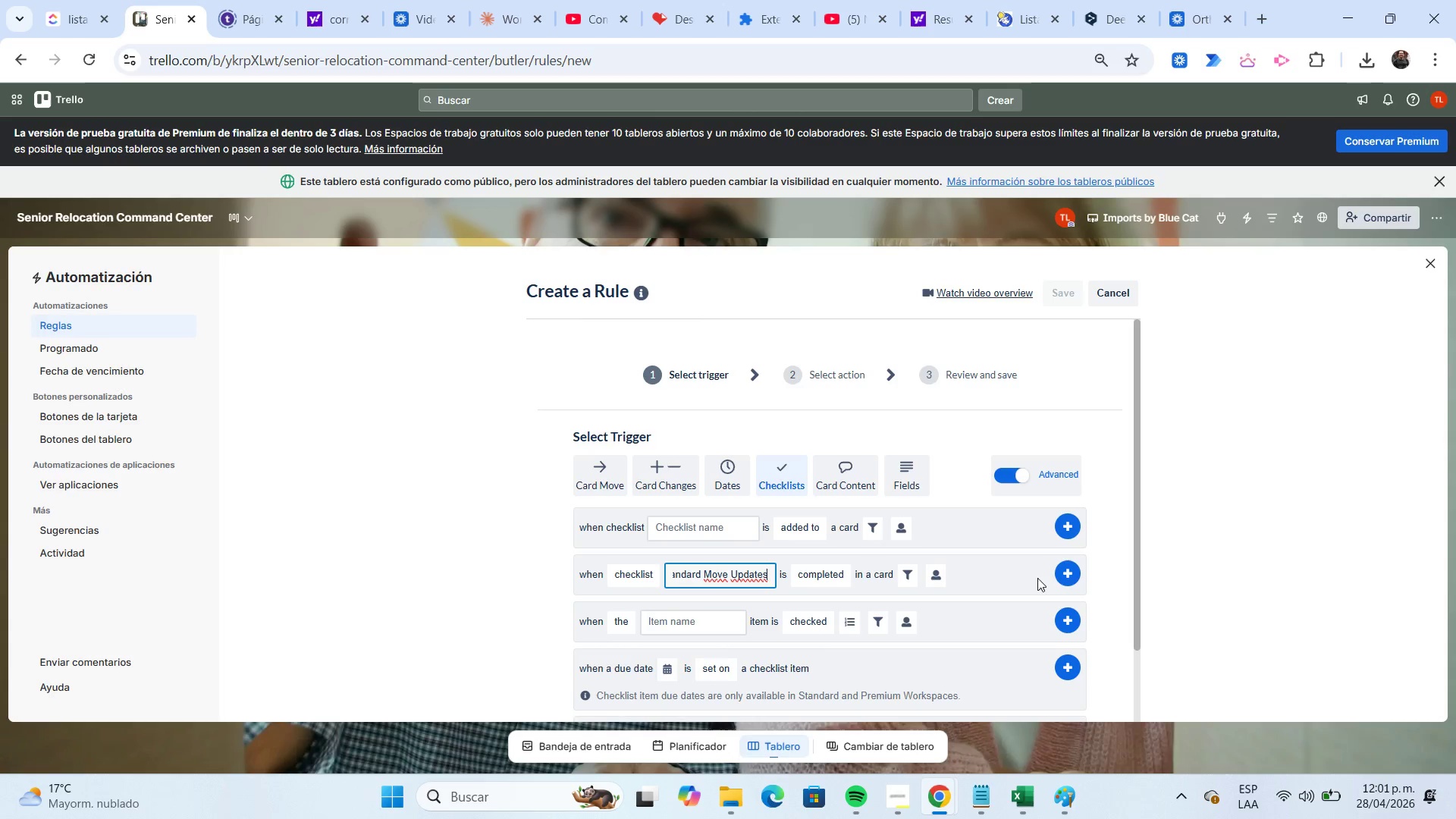 
mouse_move([1036, 561])
 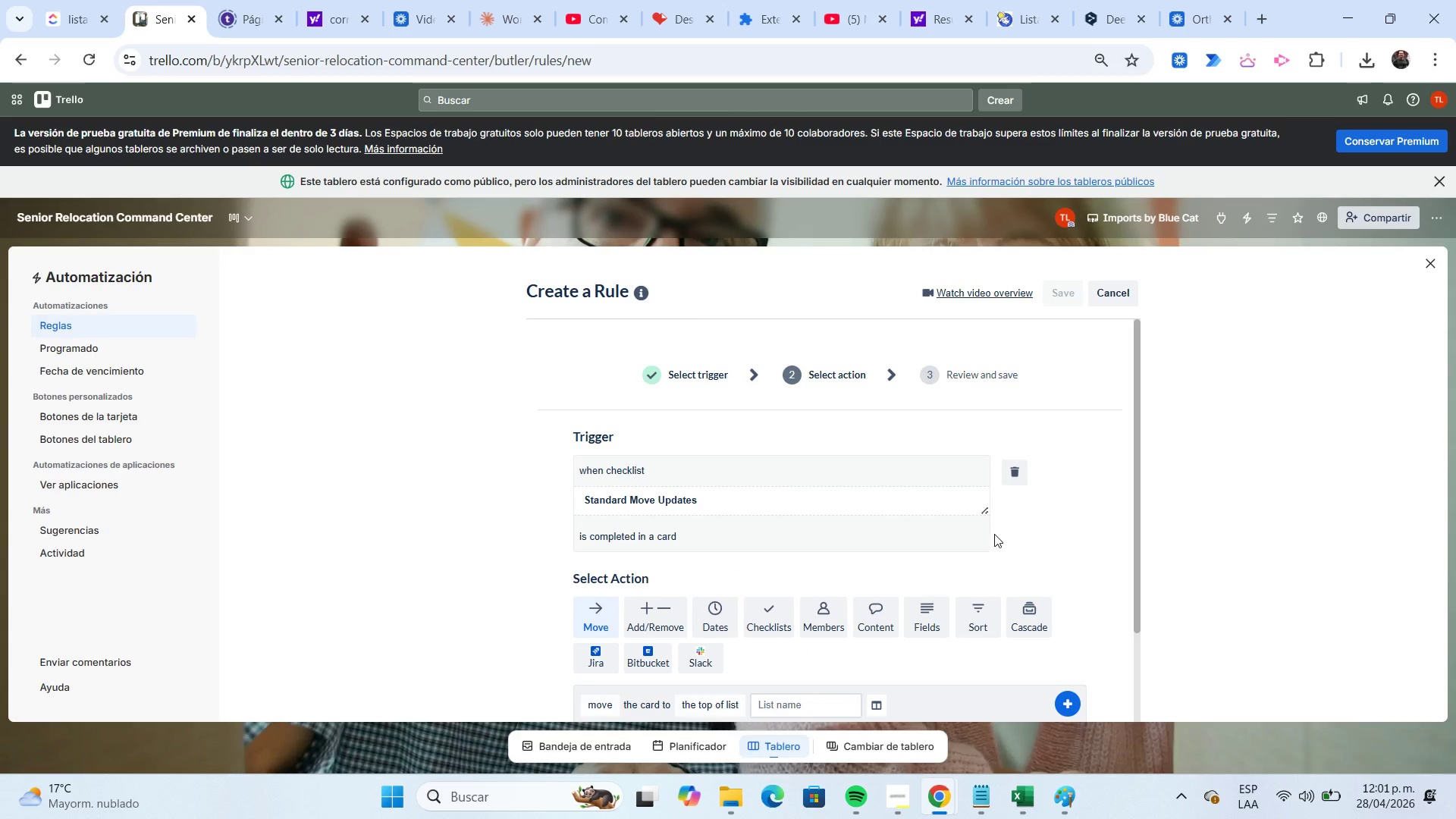 
scroll: coordinate [887, 513], scroll_direction: down, amount: 2.0
 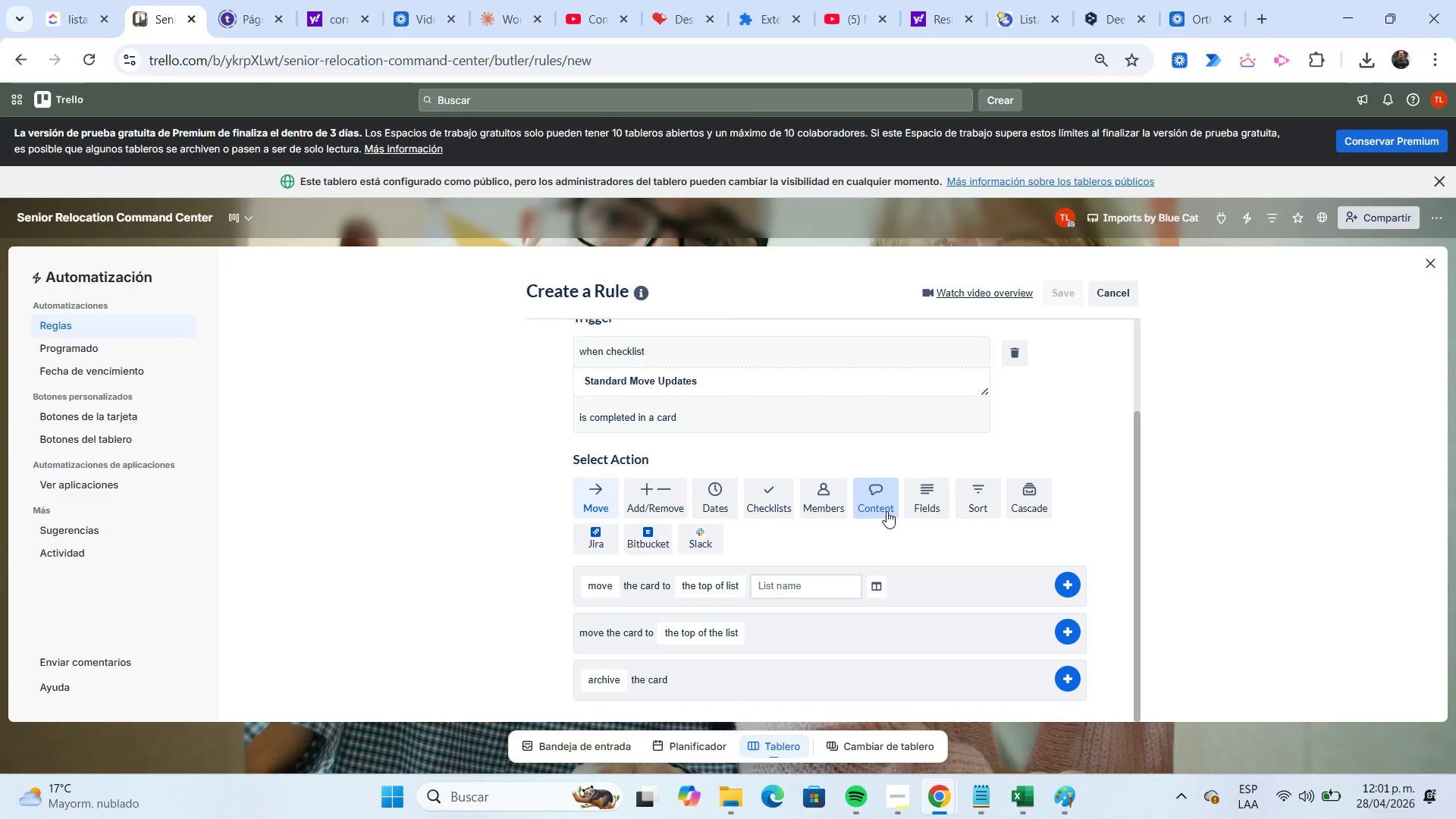 
left_click([830, 592])
 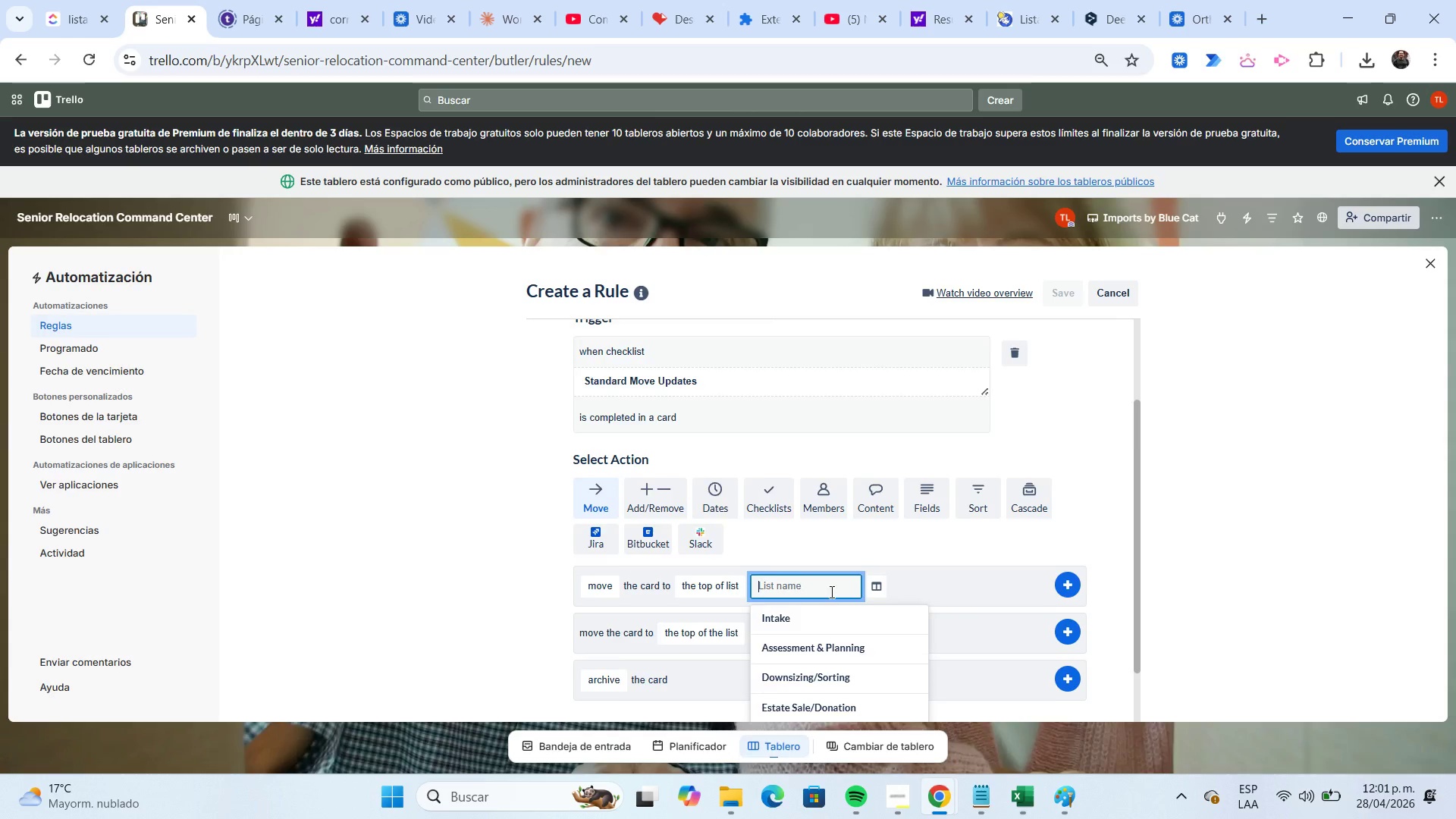 
scroll: coordinate [830, 592], scroll_direction: down, amount: 4.0
 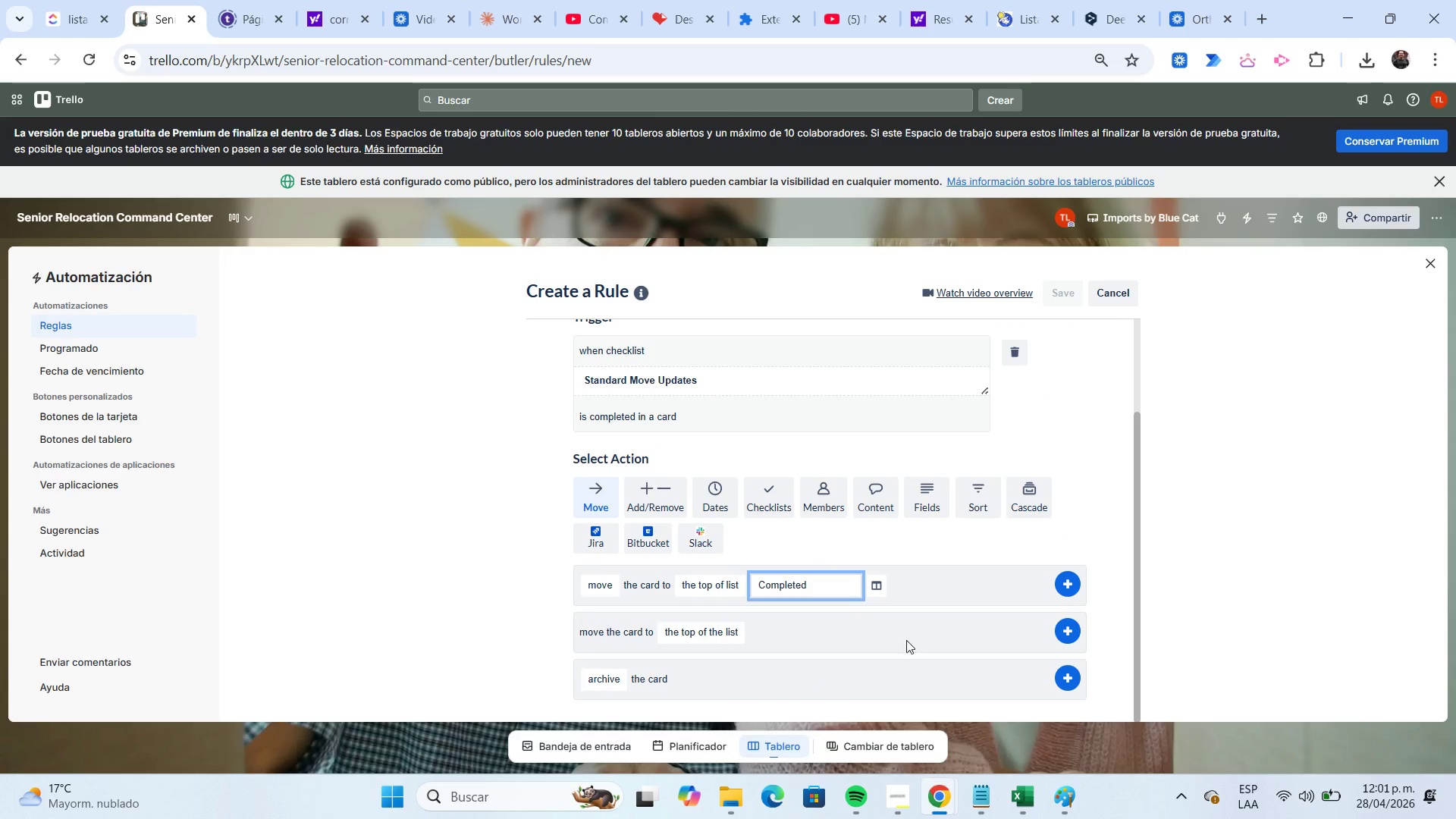 
left_click([1065, 584])
 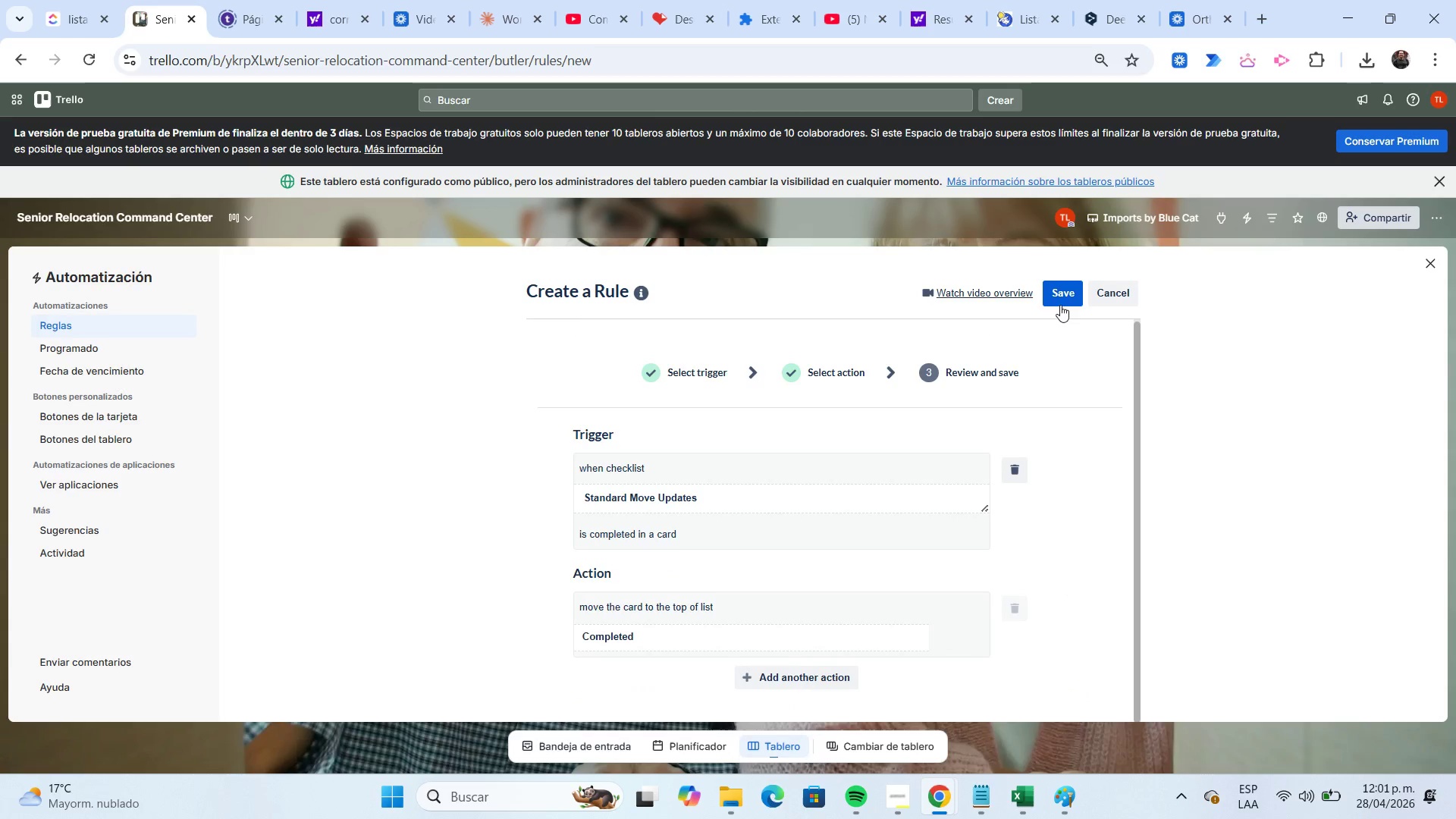 
left_click([1059, 300])
 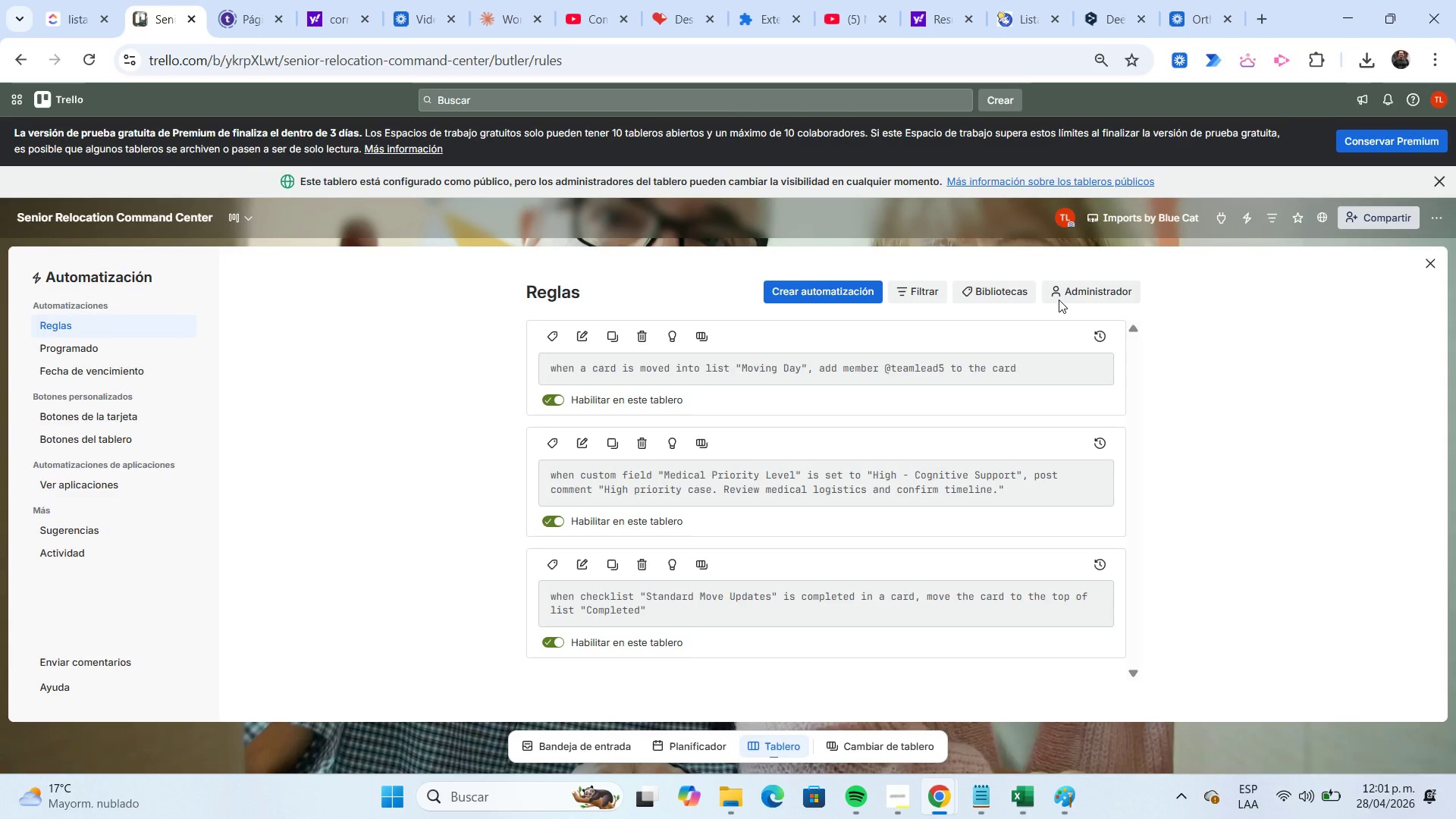 
wait(18.36)
 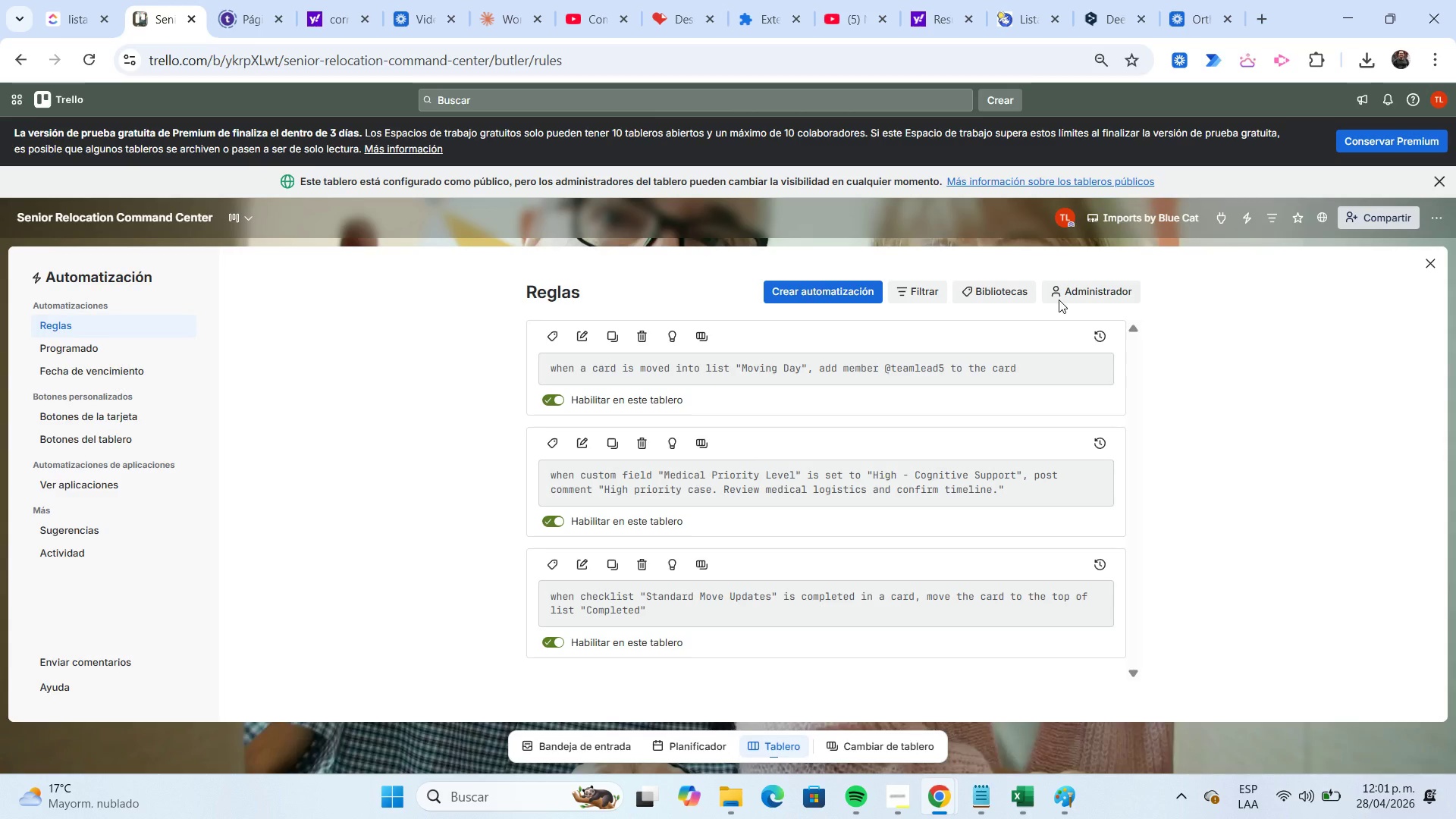 
left_click([835, 297])
 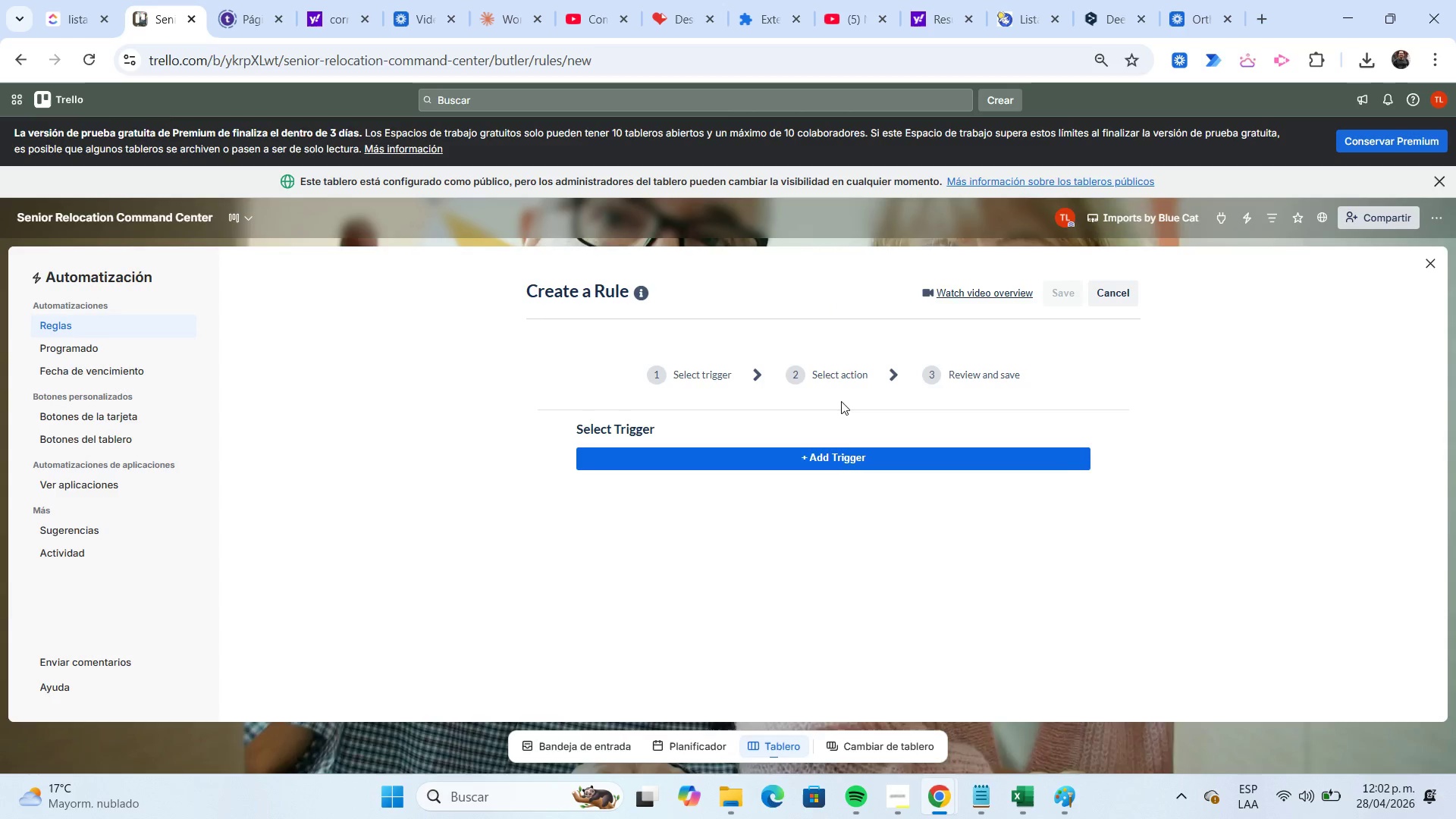 
left_click([851, 453])
 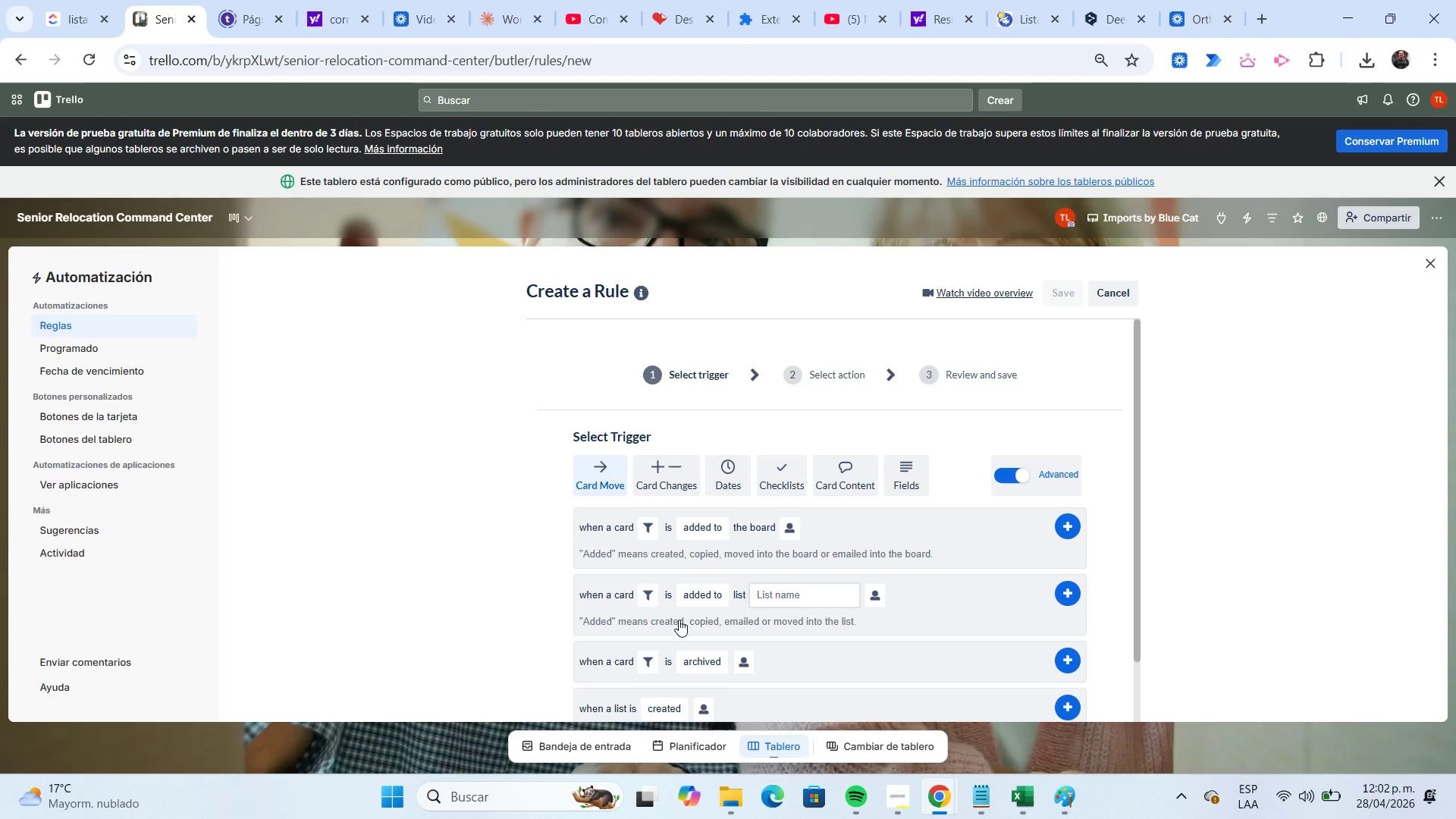 
left_click([698, 599])
 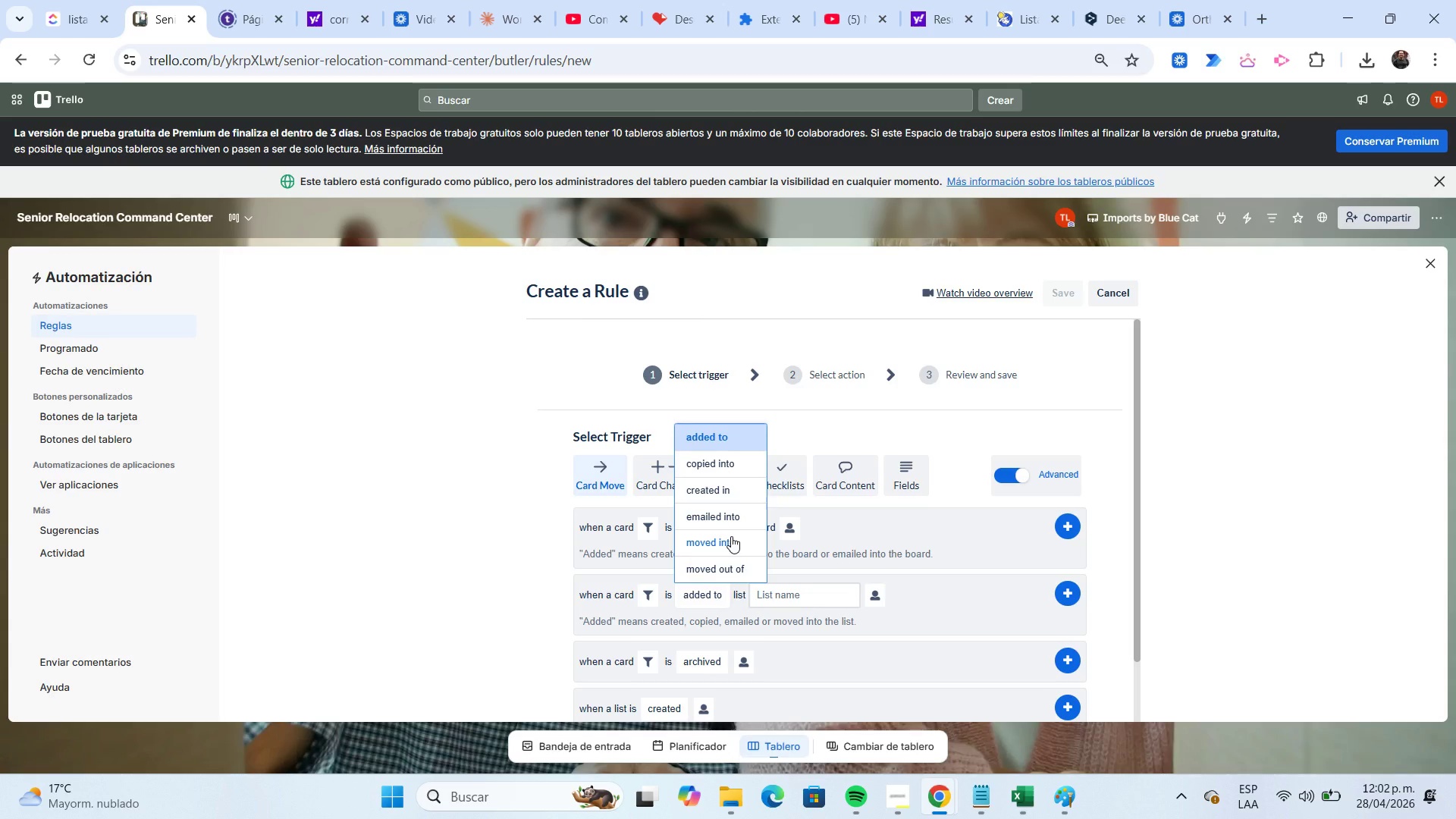 
left_click([732, 538])
 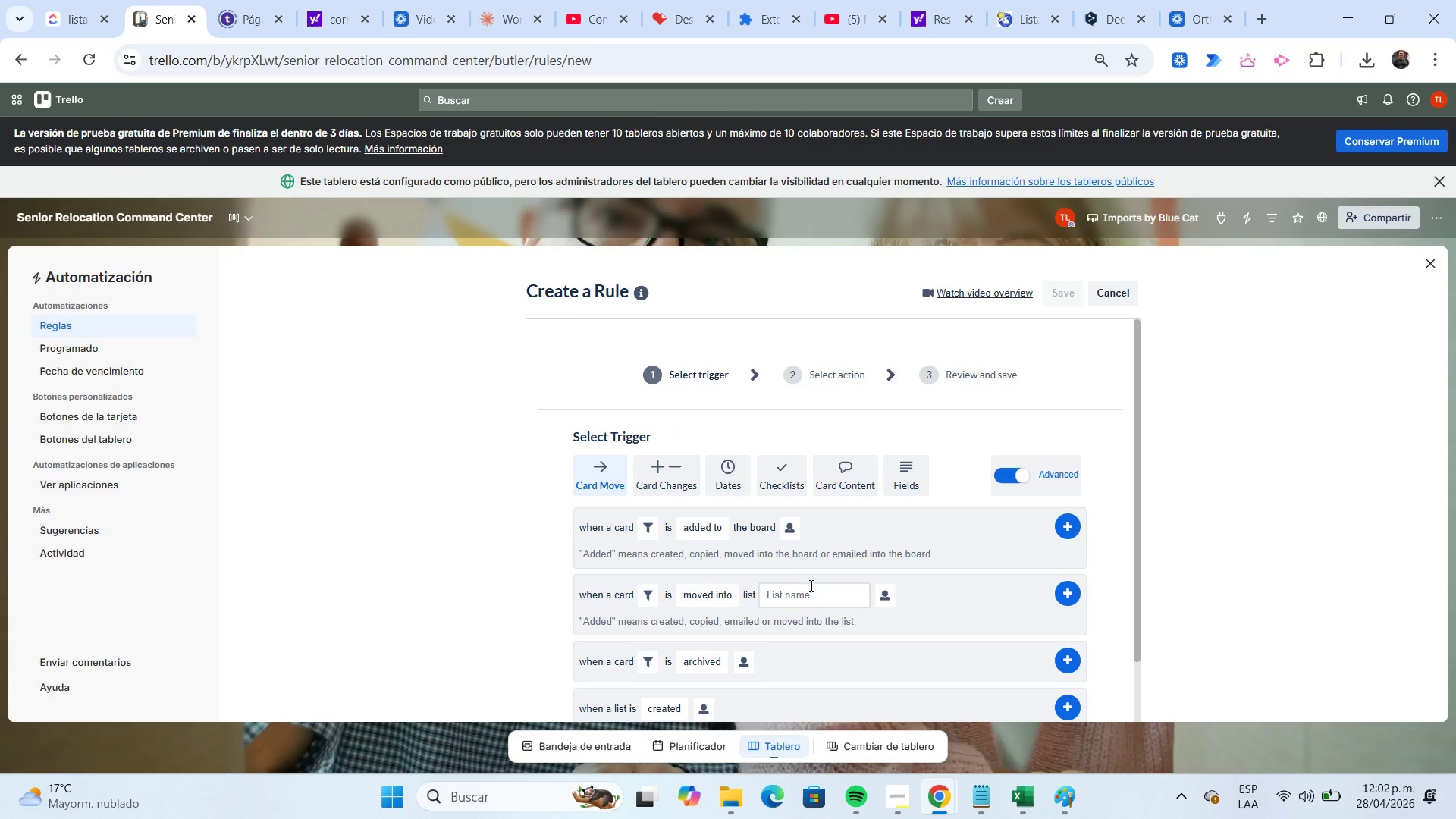 
left_click([811, 592])
 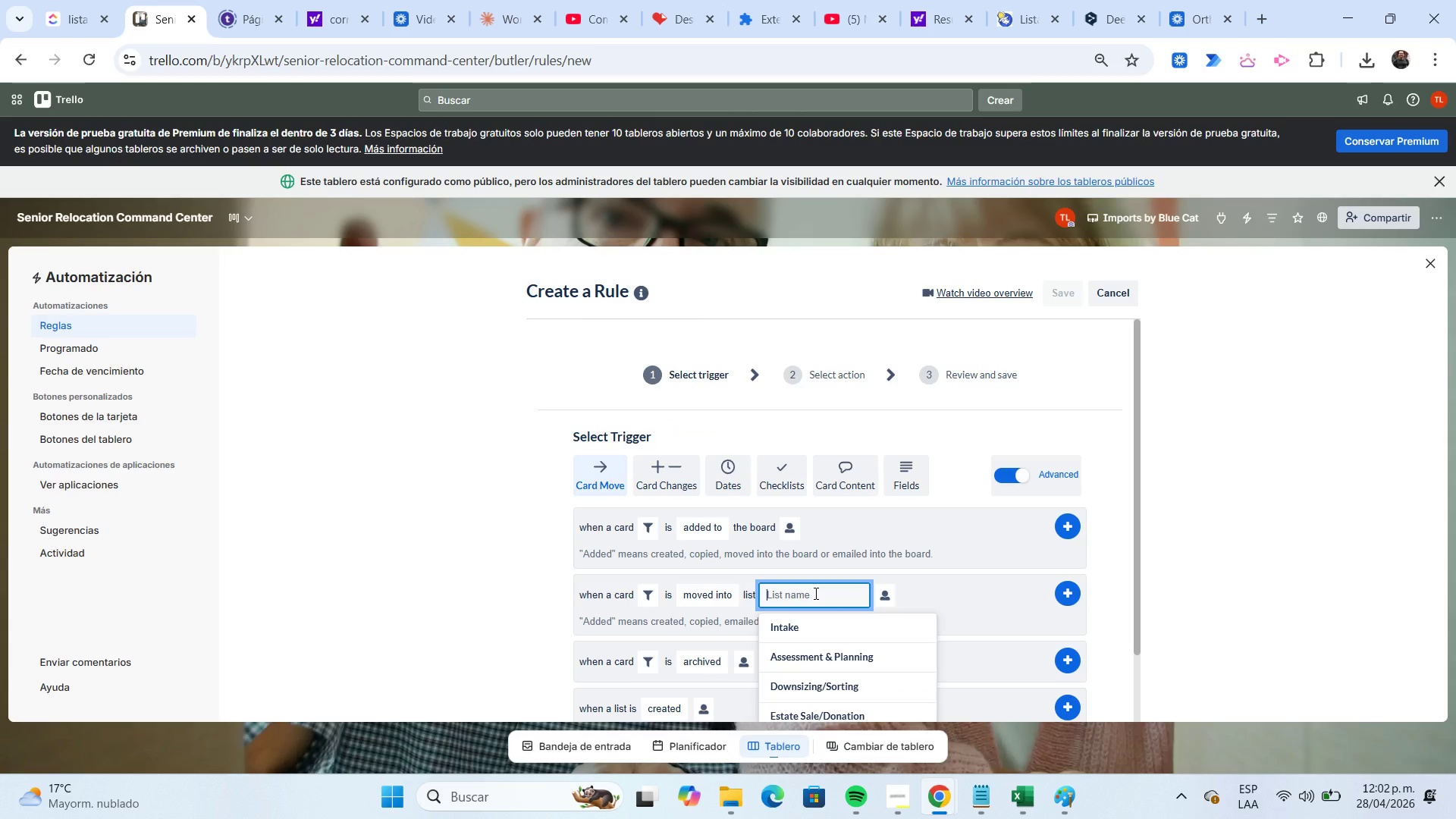 
scroll: coordinate [814, 593], scroll_direction: down, amount: 1.0
 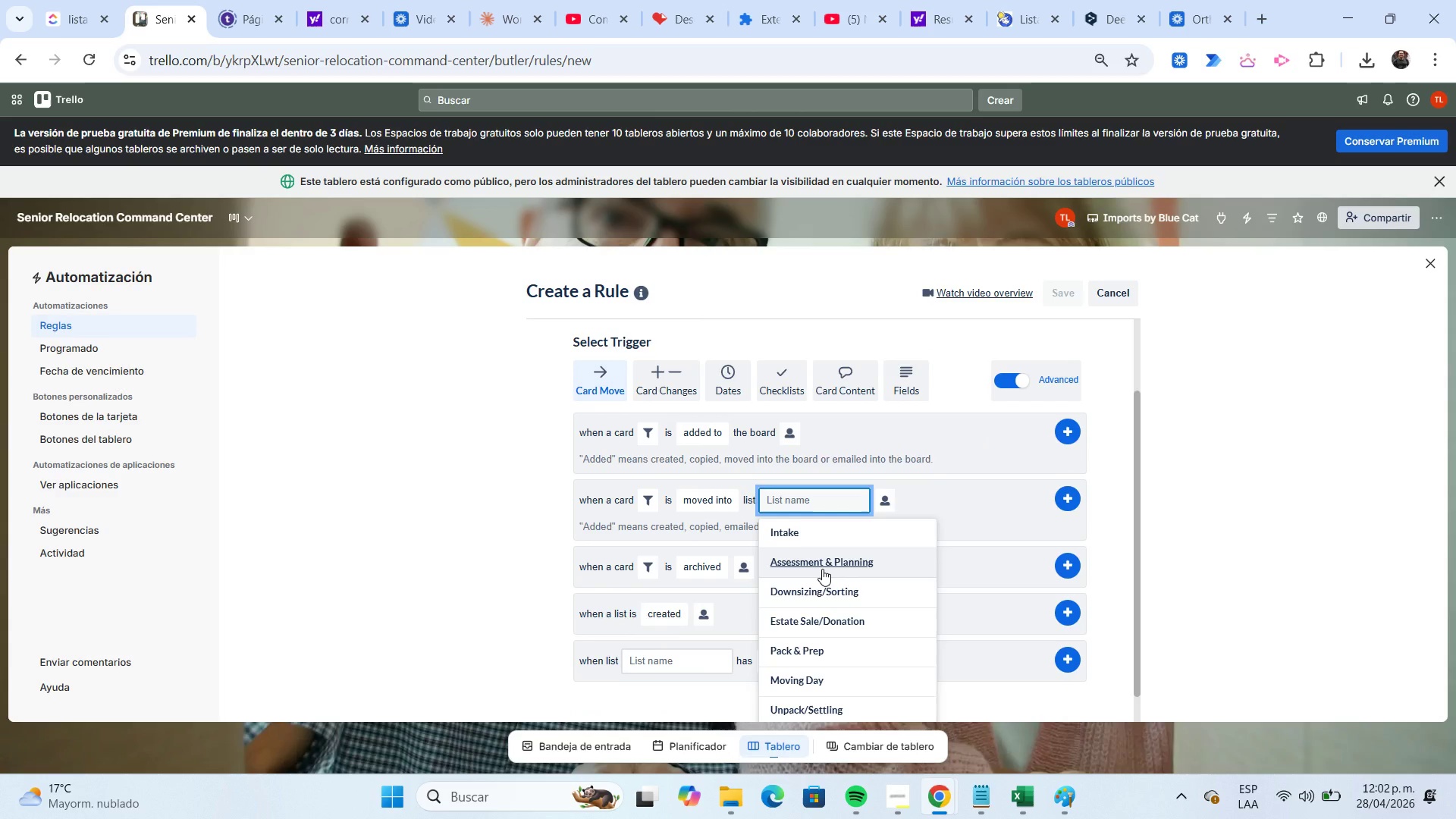 
left_click([822, 569])
 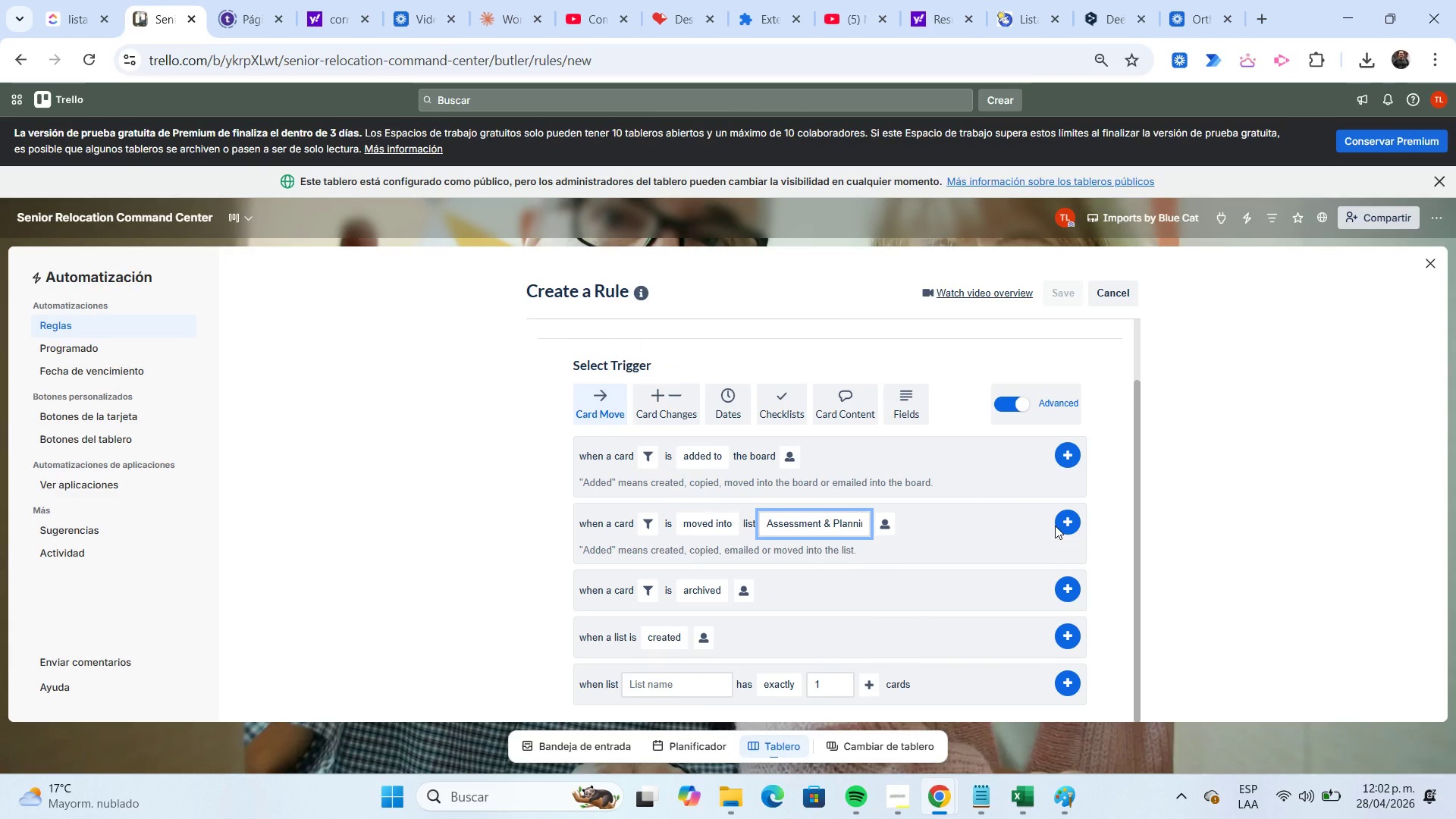 
left_click([1060, 526])
 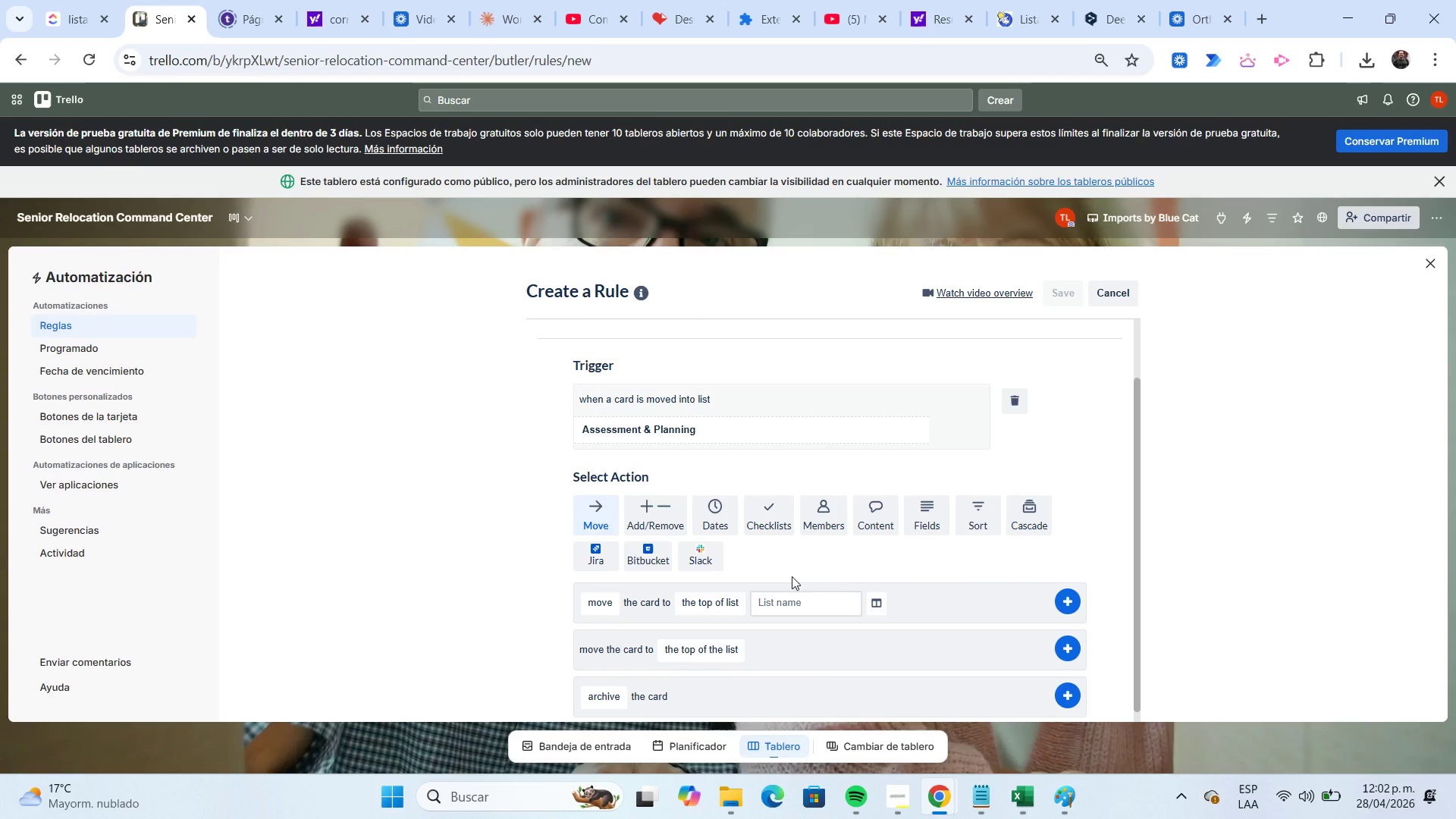 
left_click([772, 529])
 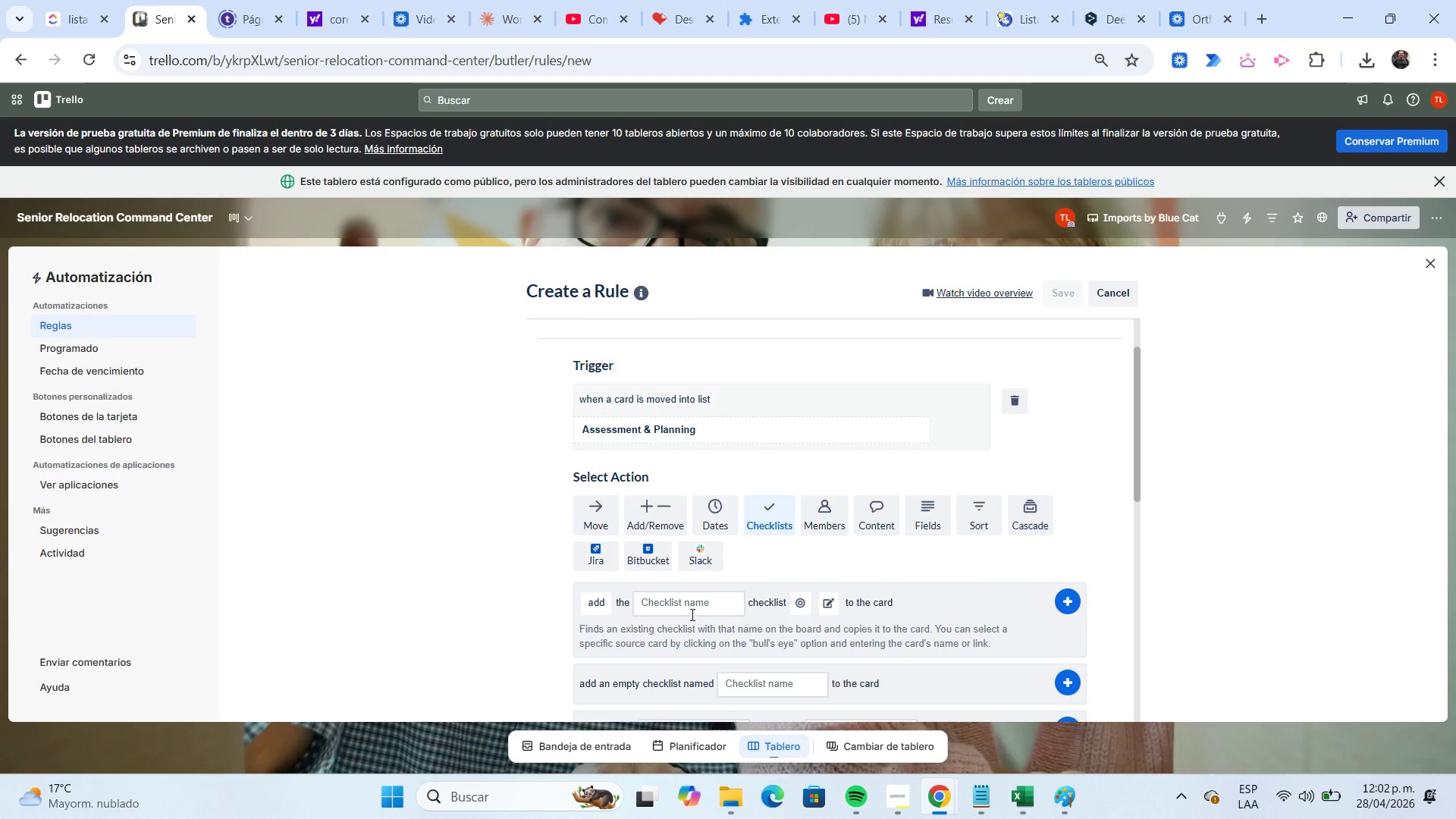 
left_click([691, 611])
 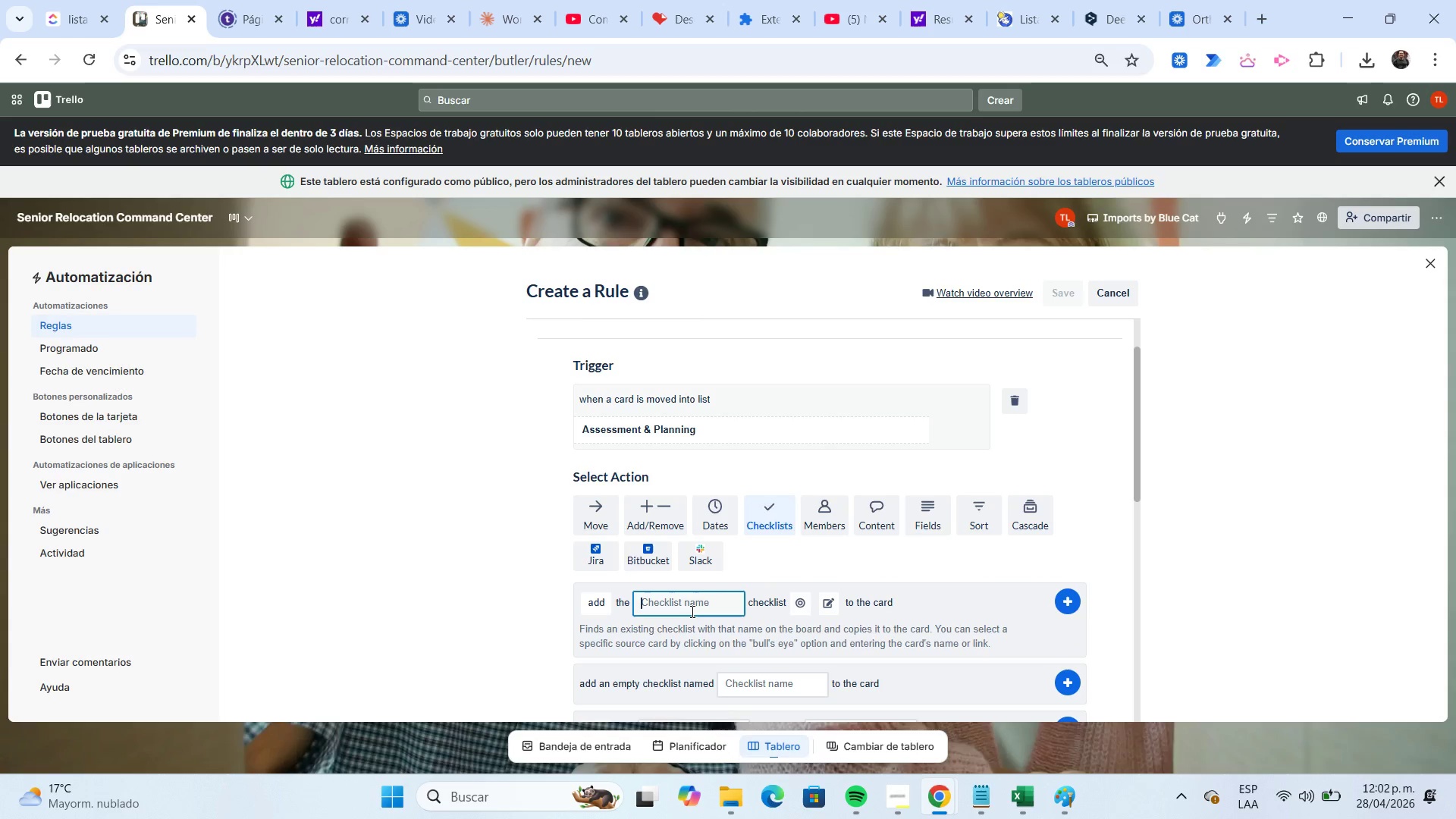 
key(Control+V)
 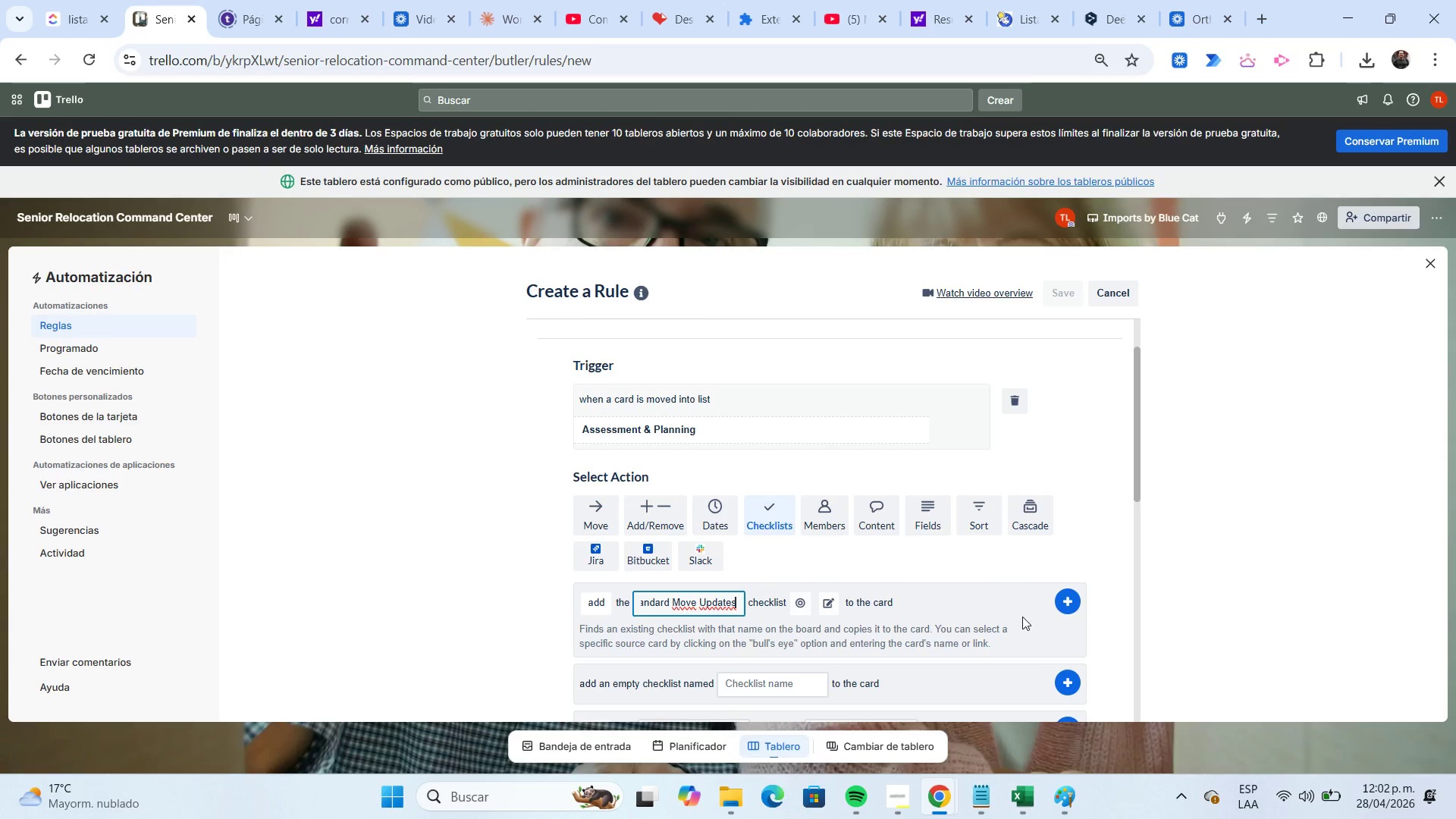 
mouse_move([1058, 577])
 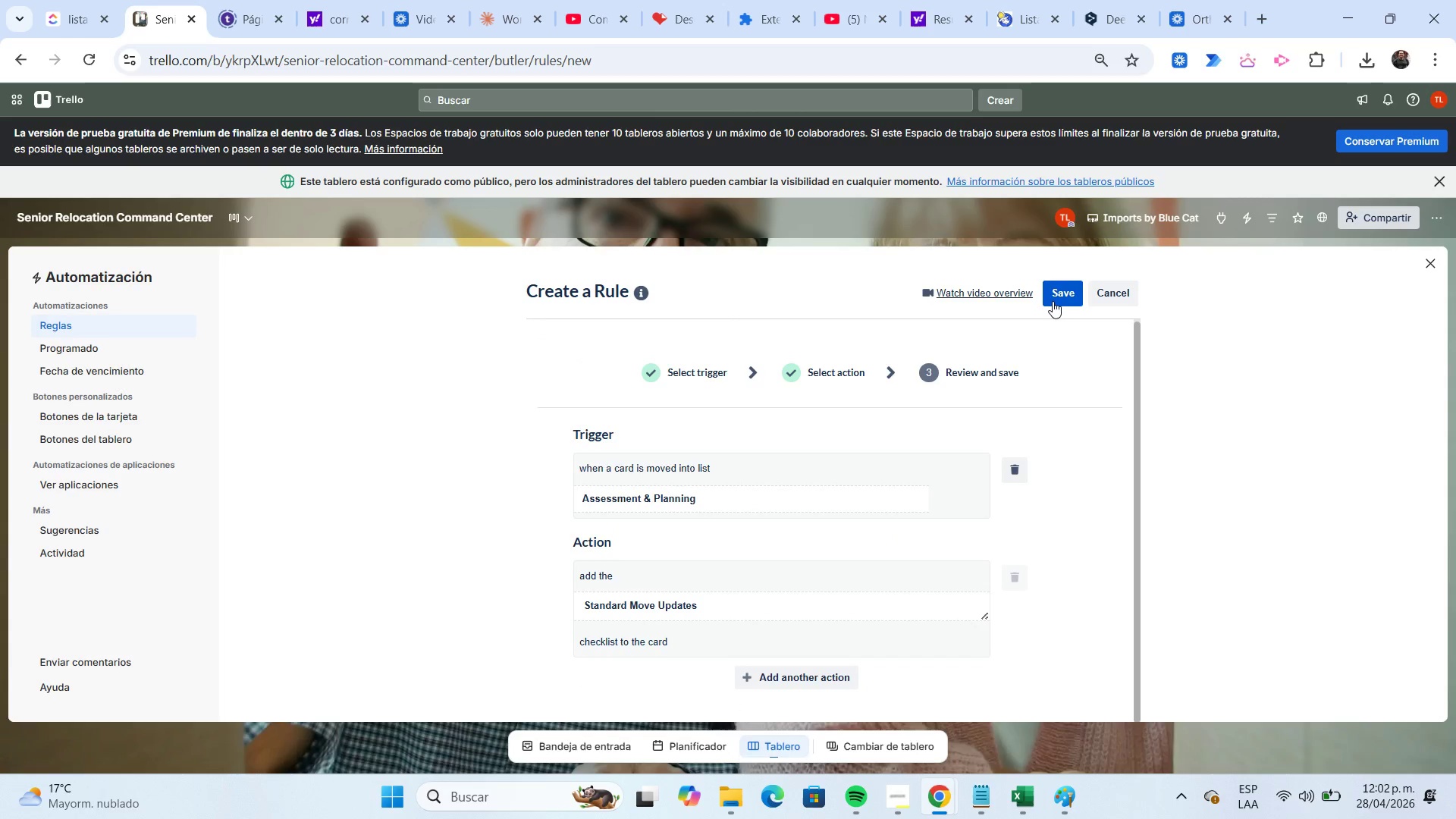 
left_click([1053, 301])
 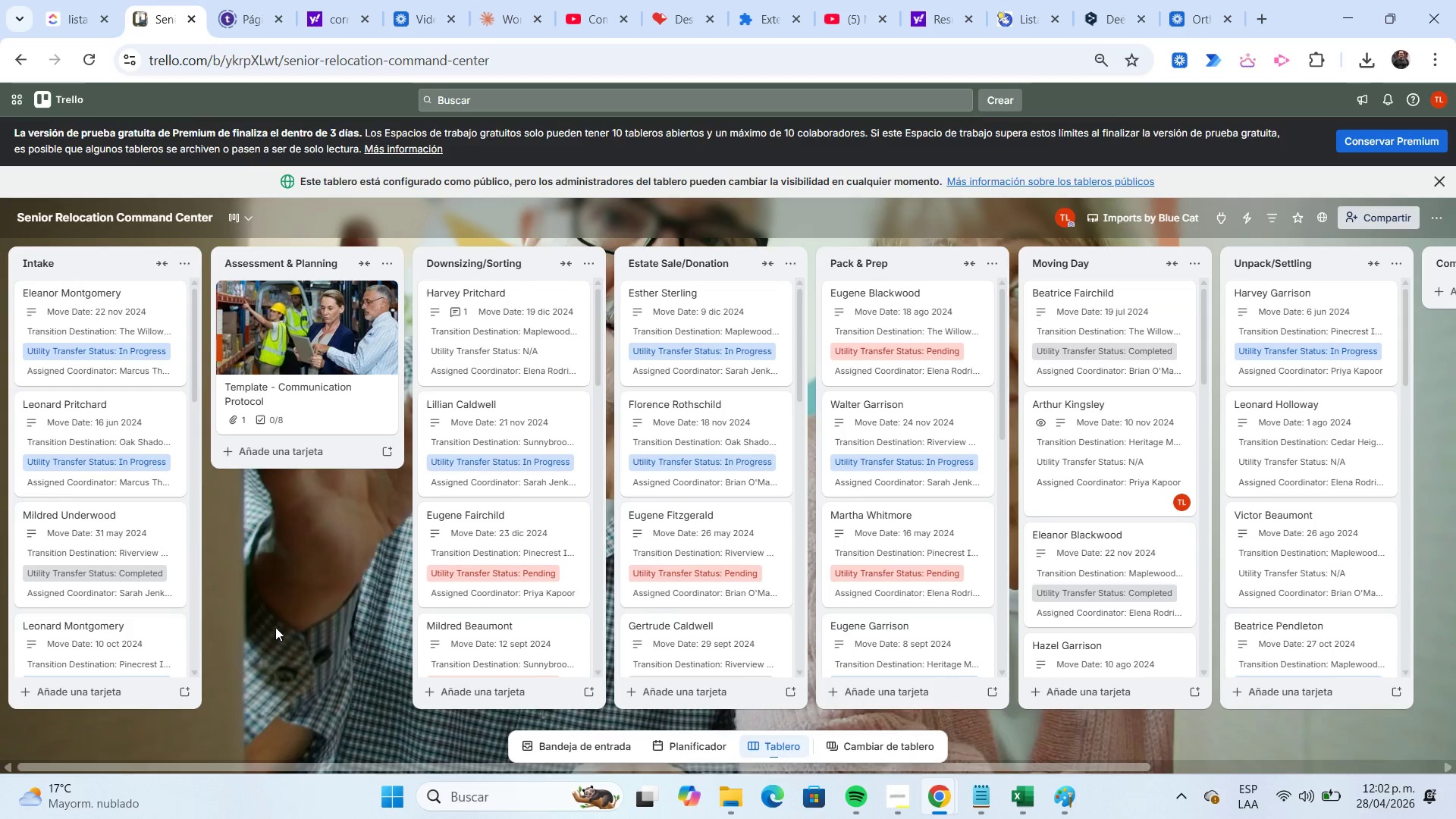 
wait(7.52)
 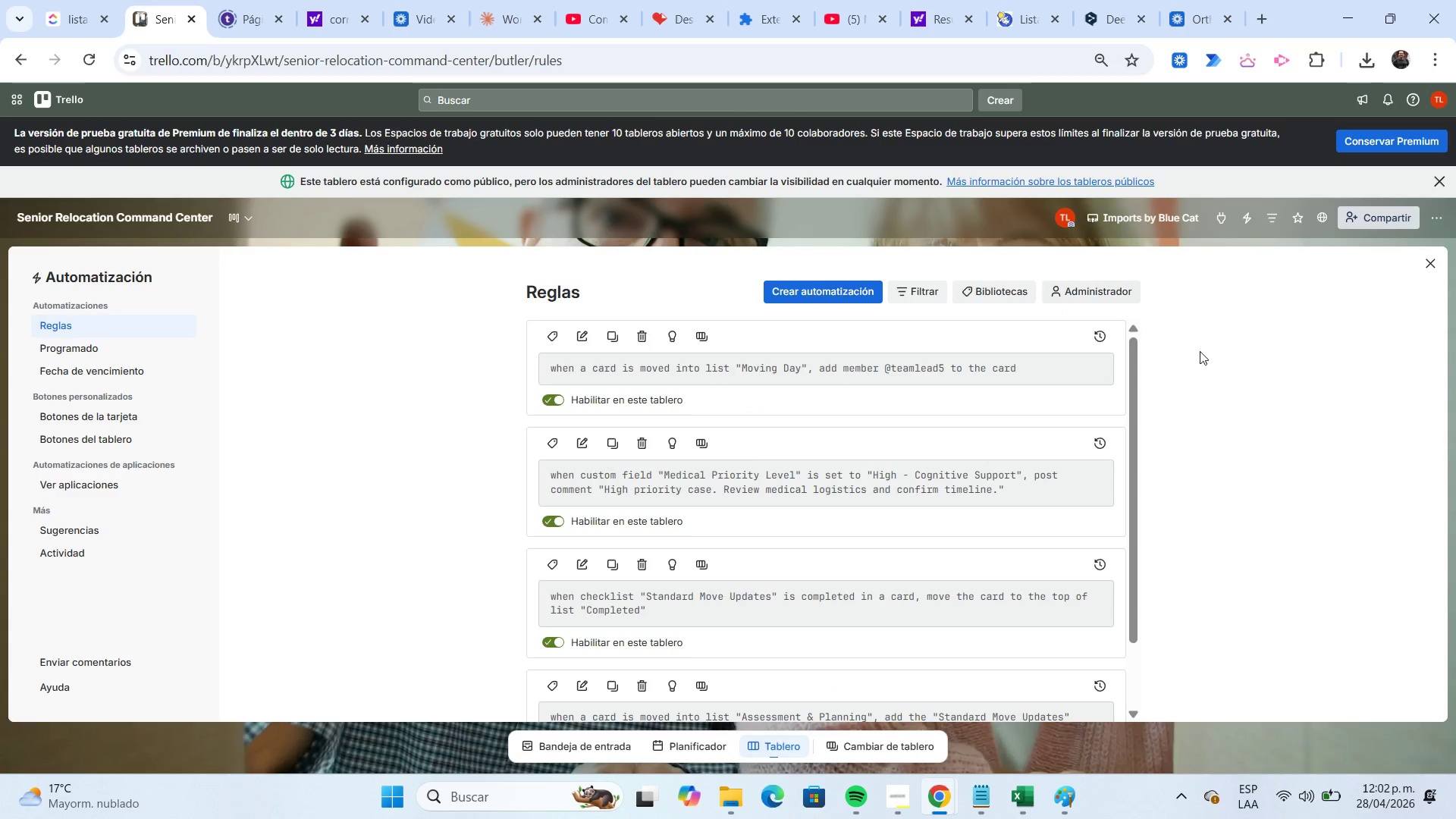 
left_click_drag(start_coordinate=[450, 554], to_coordinate=[317, 526])
 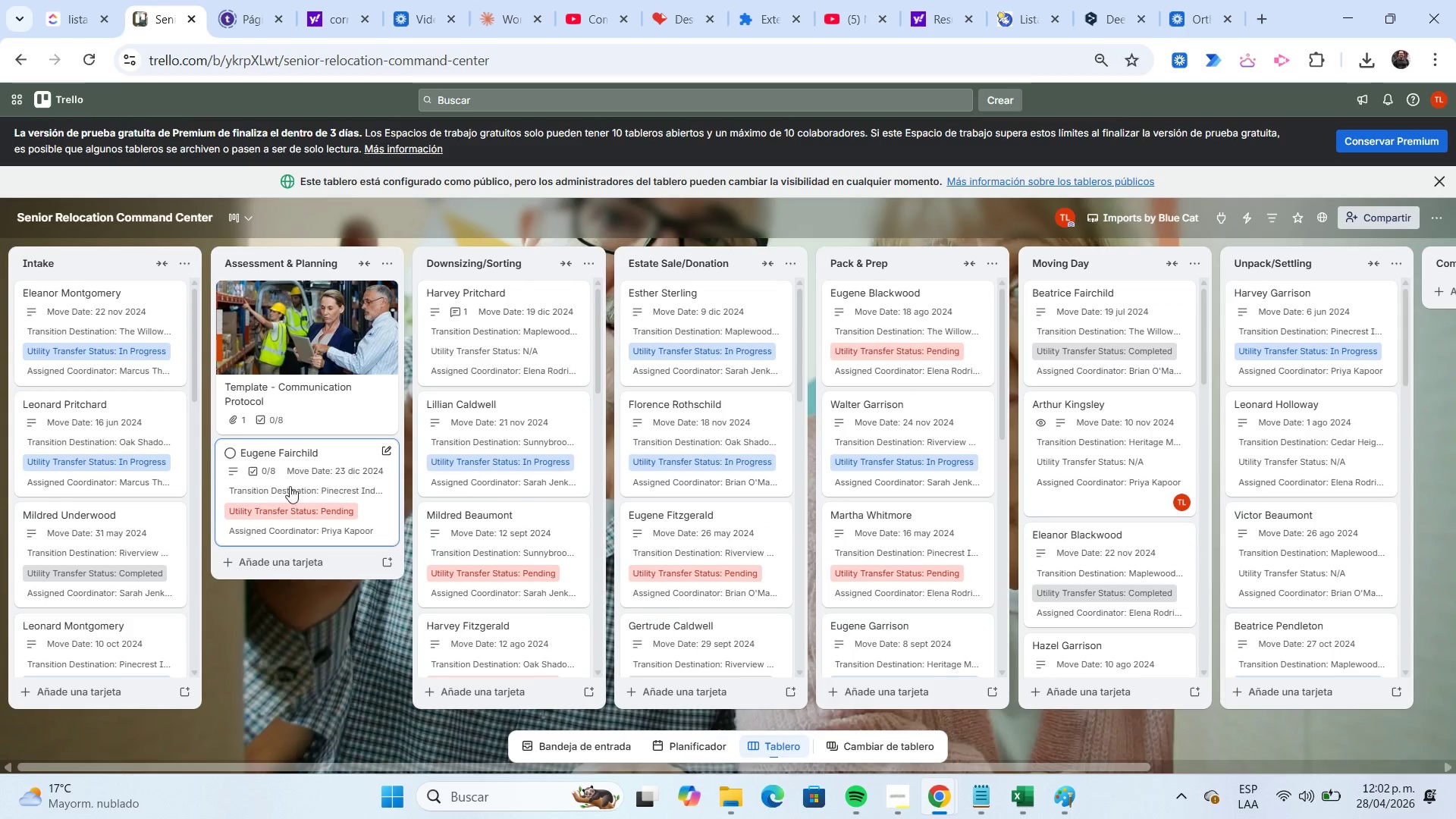 
wait(6.22)
 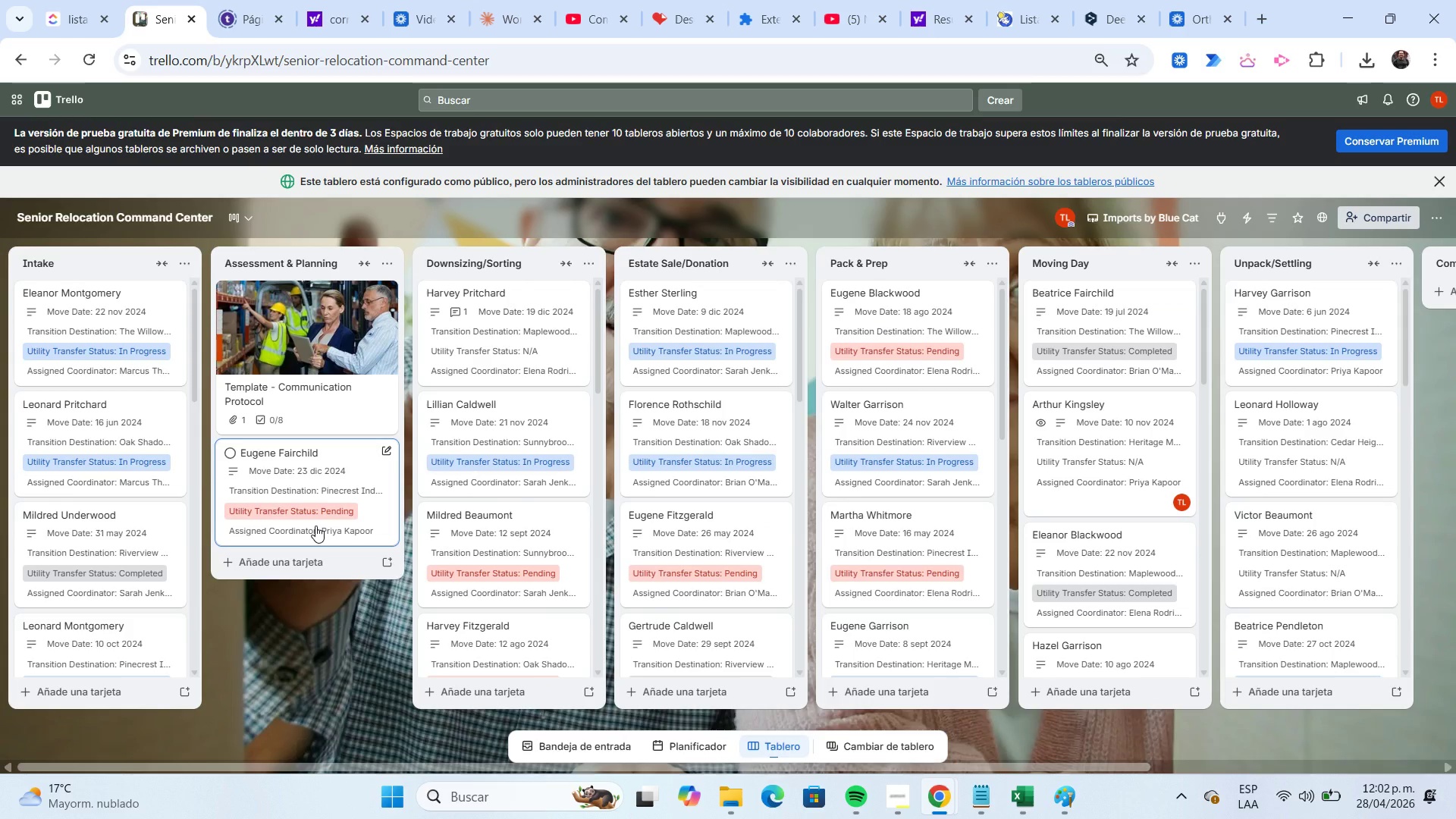 
left_click([289, 483])
 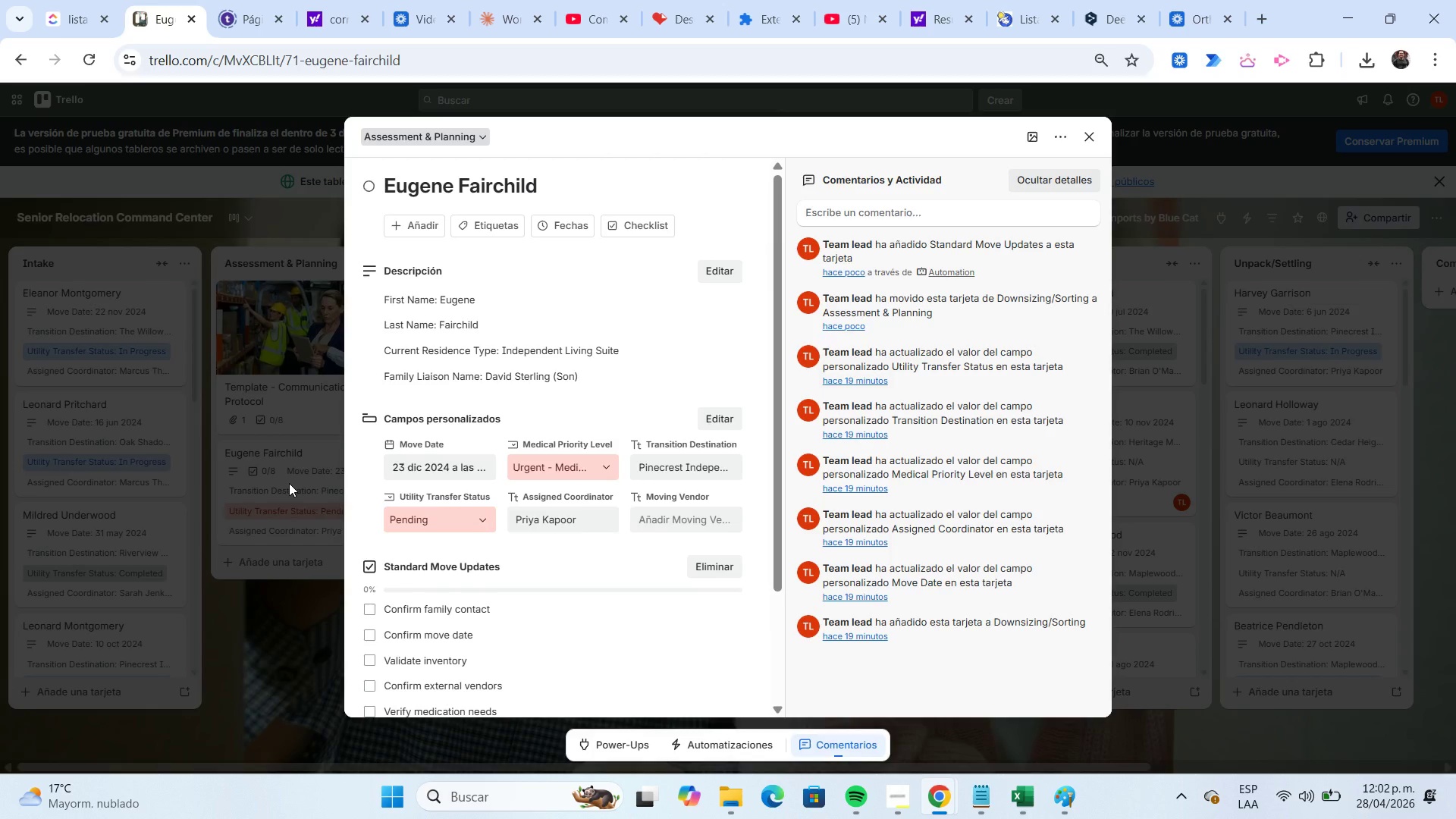 
wait(5.44)
 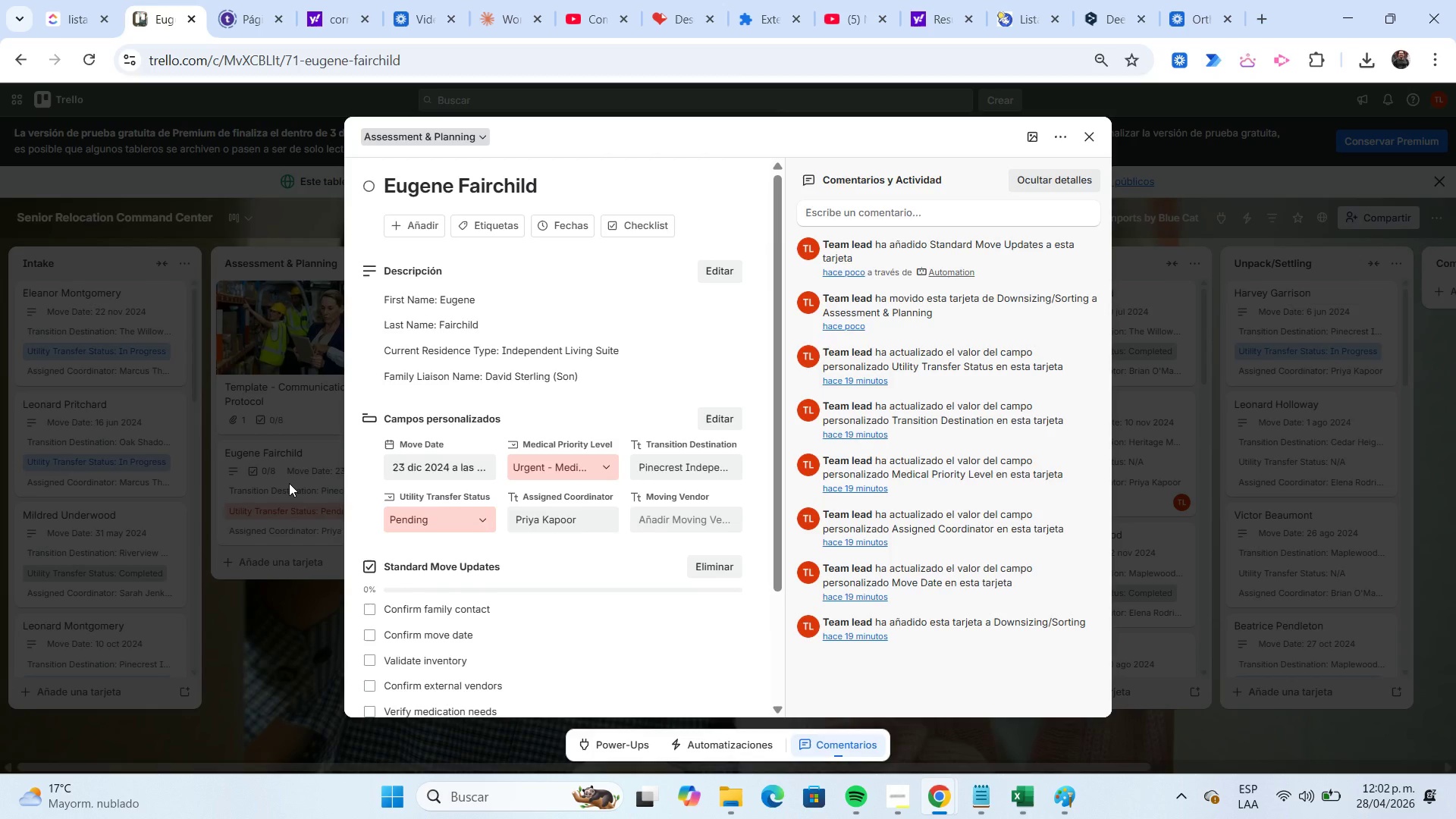 
scroll: coordinate [289, 483], scroll_direction: down, amount: 2.0